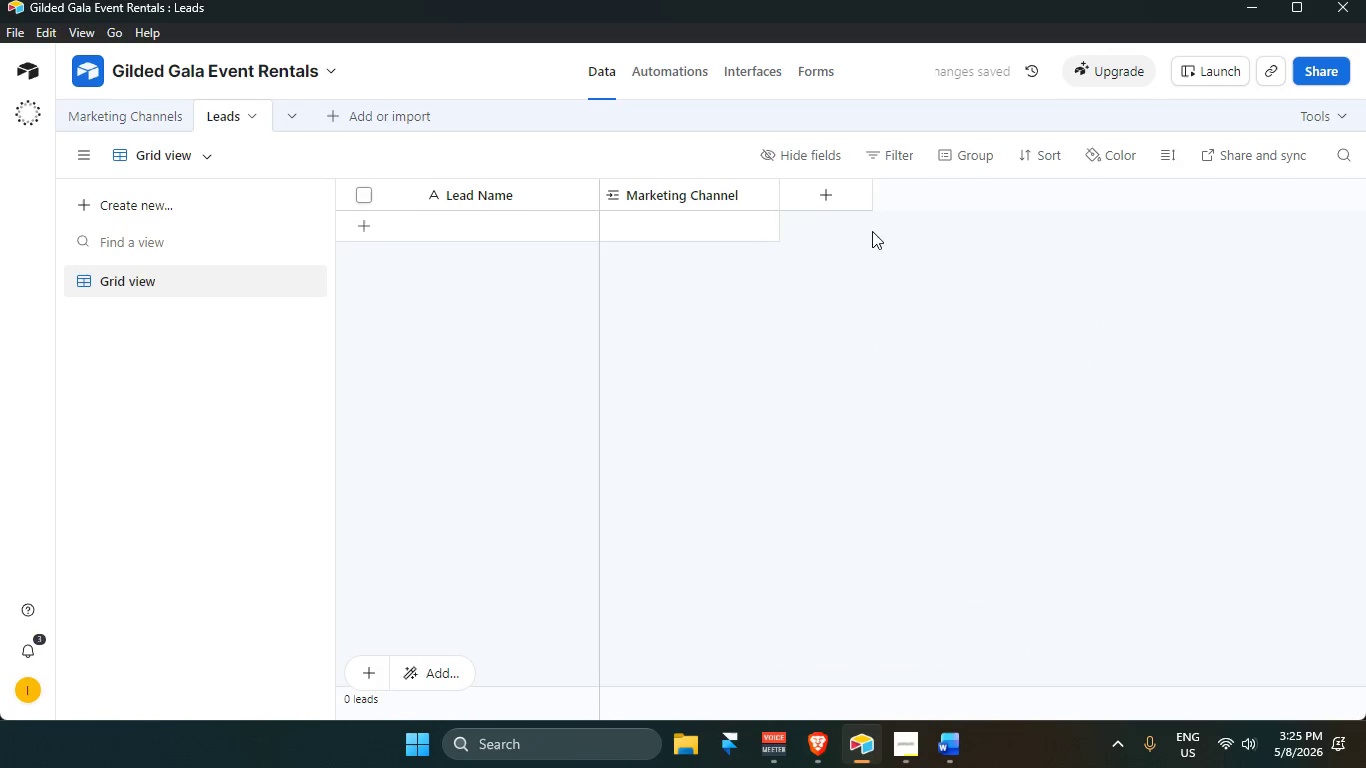 
left_click([828, 195])
 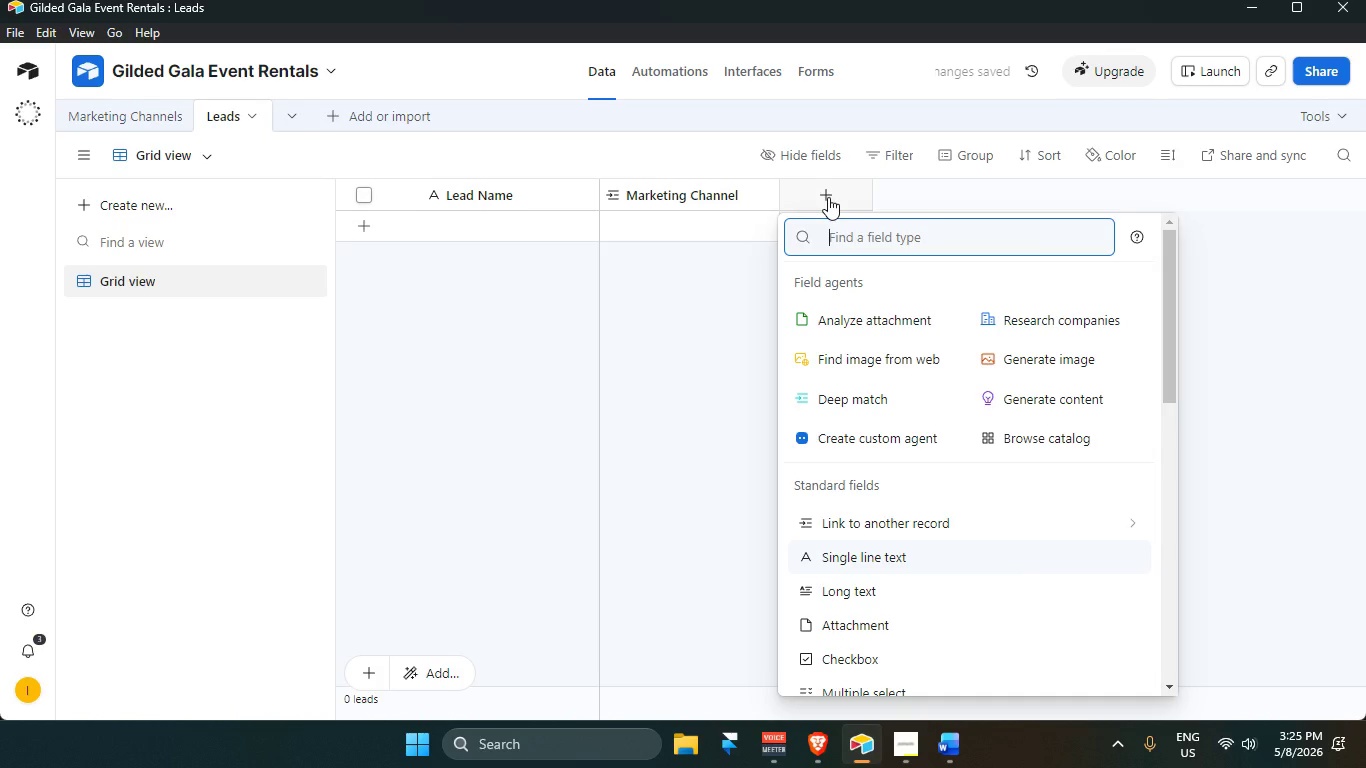 
type(Lead Status)
 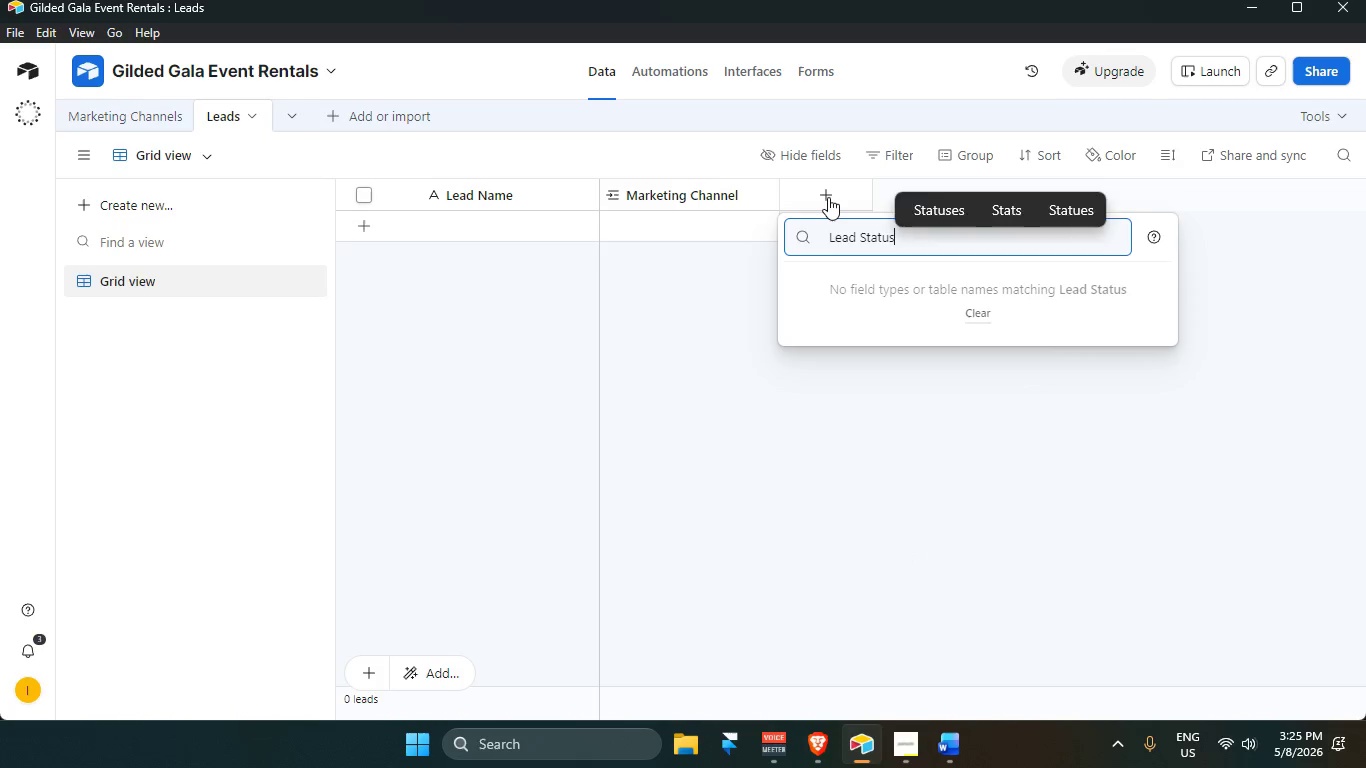 
key(Enter)
 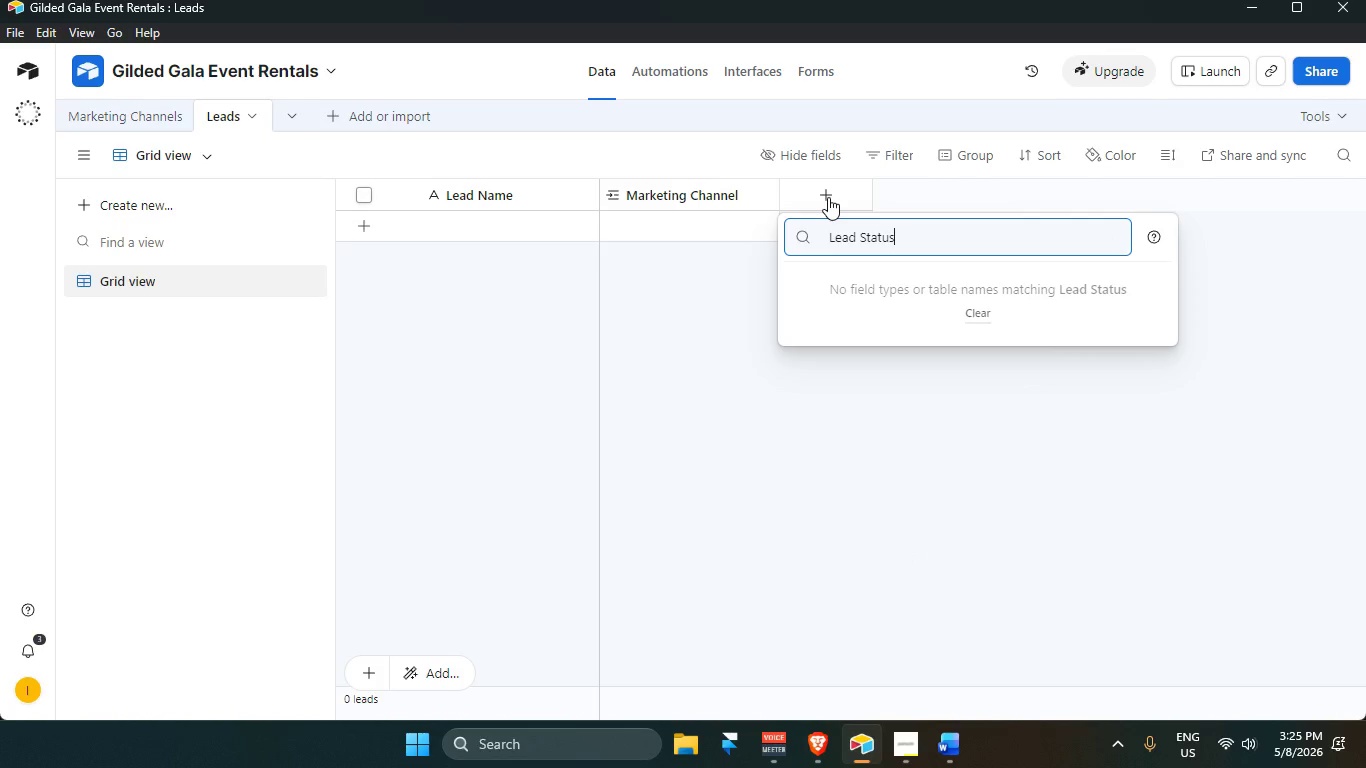 
key(Control+A)
 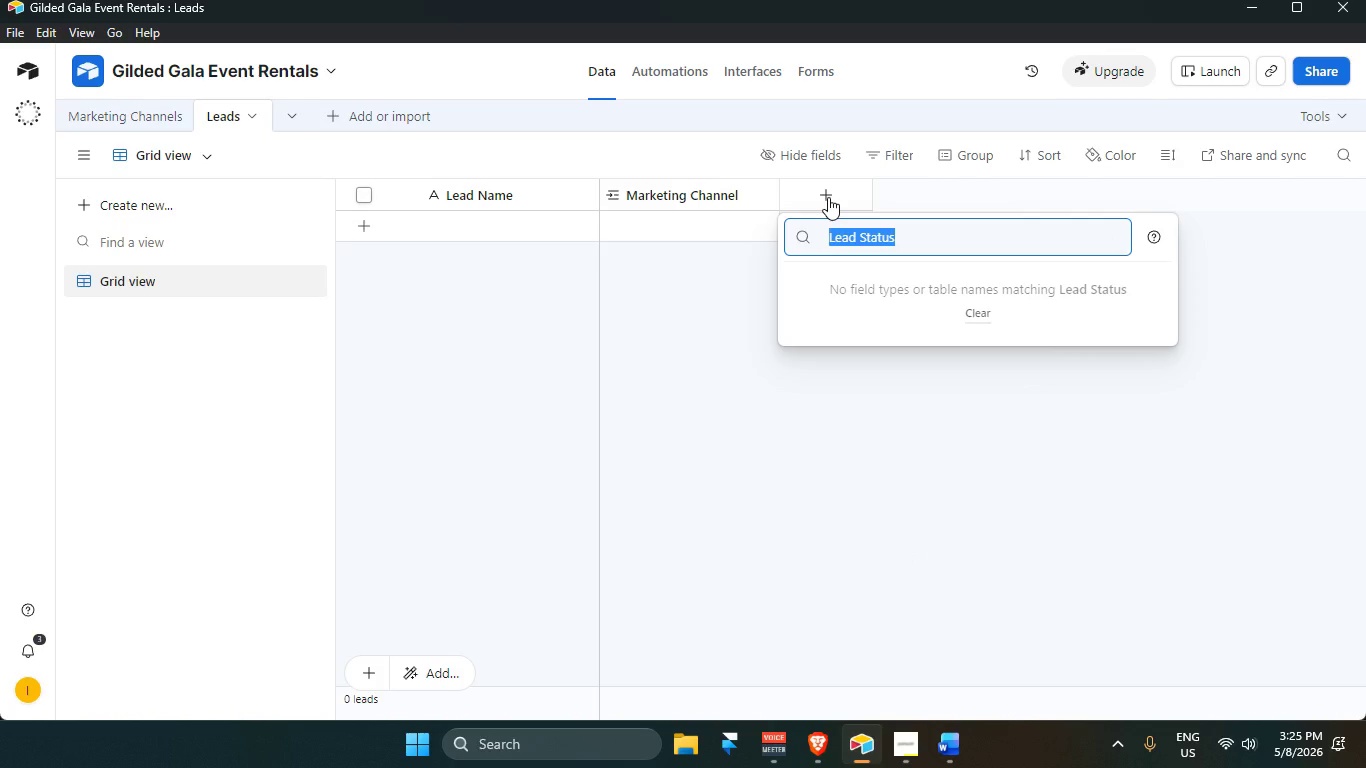 
key(Control+C)
 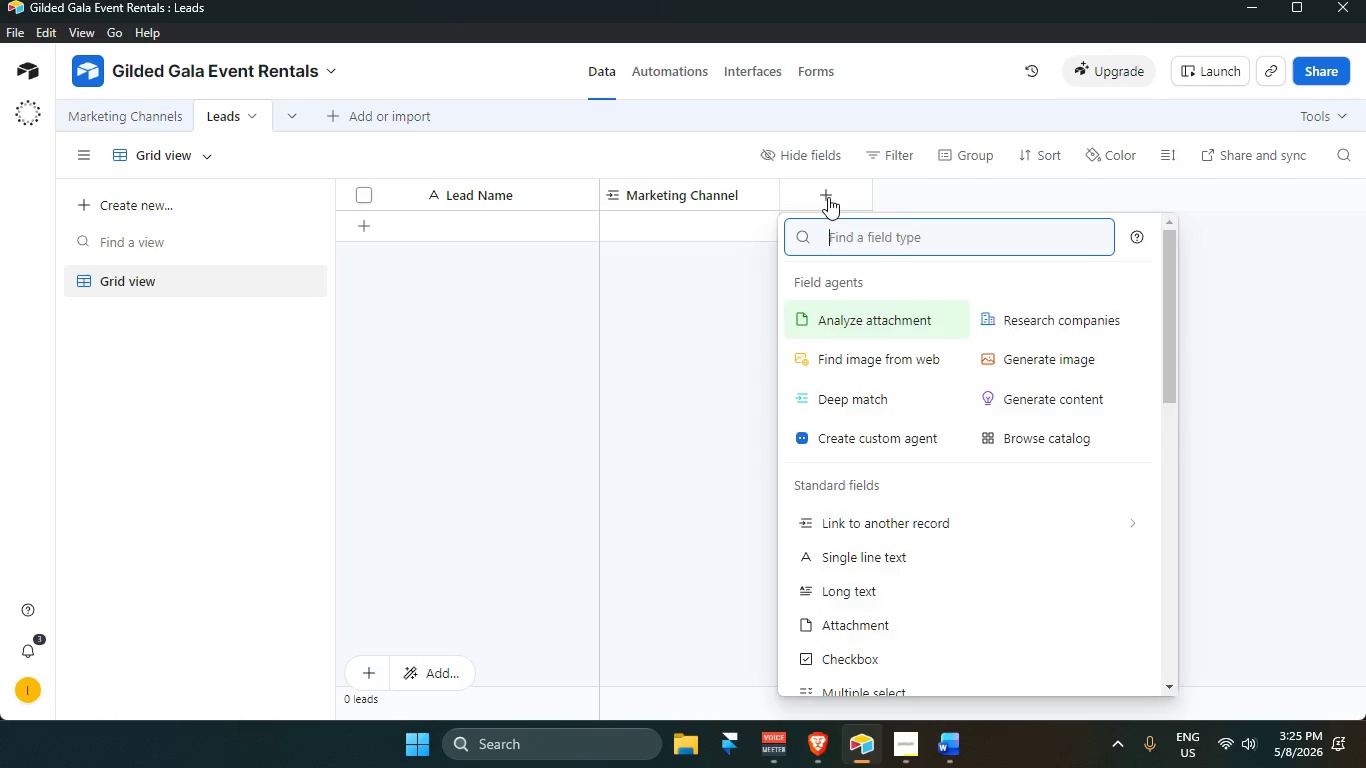 
key(Backspace)
type(sing)
 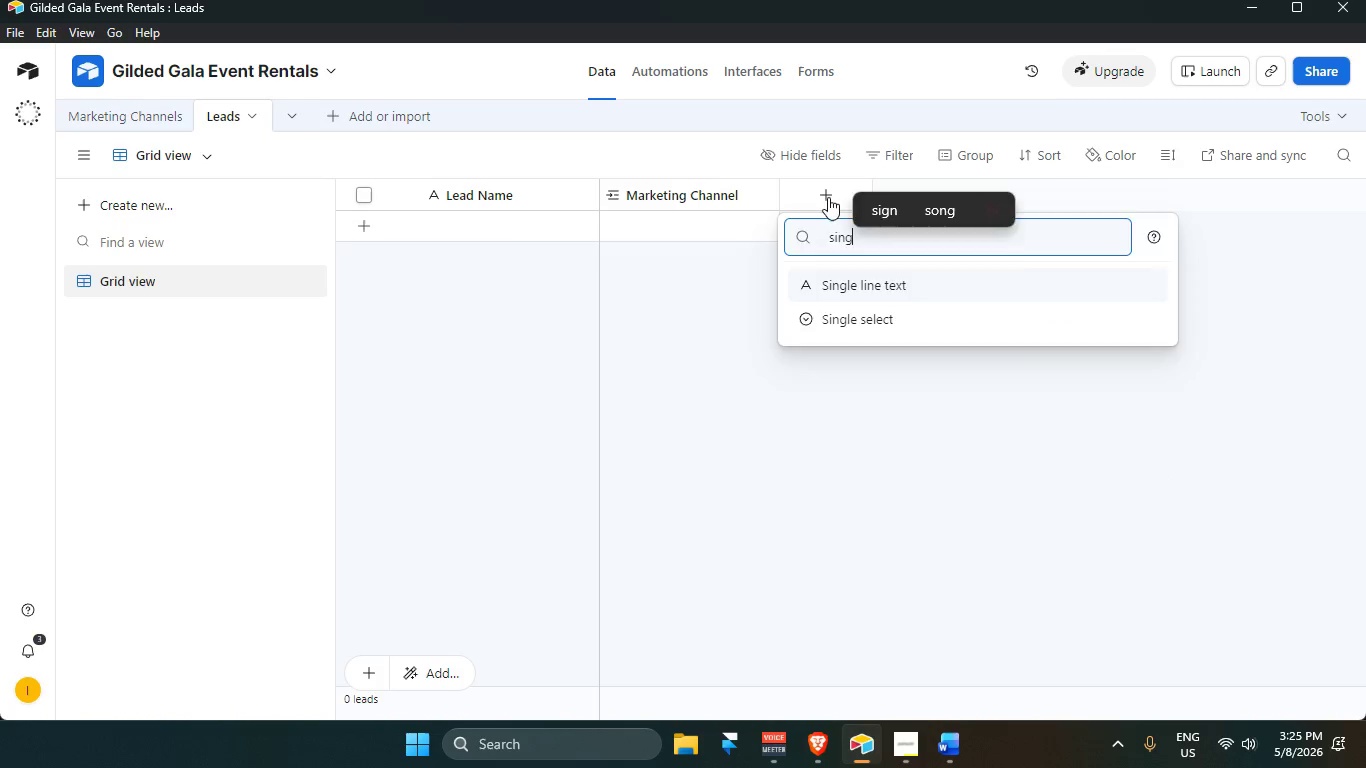 
key(Enter)
 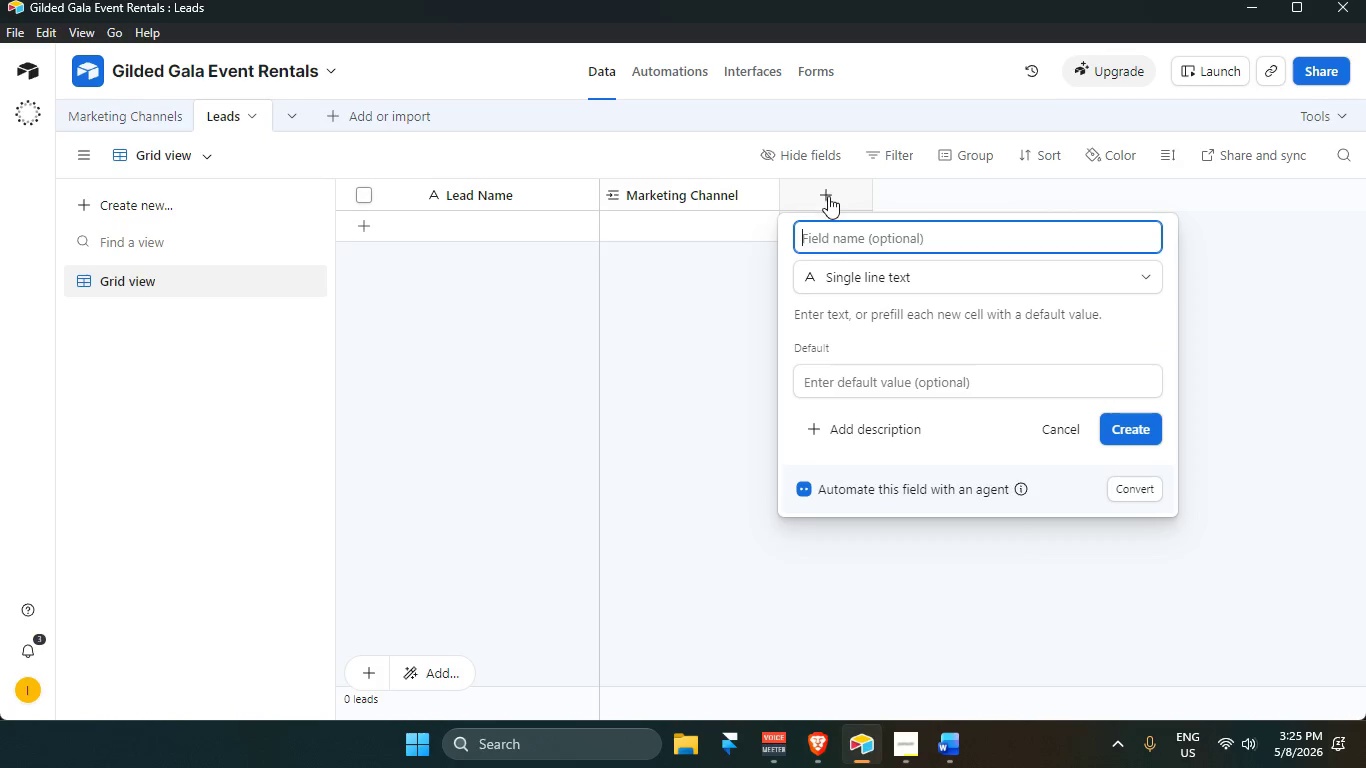 
left_click([850, 284])
 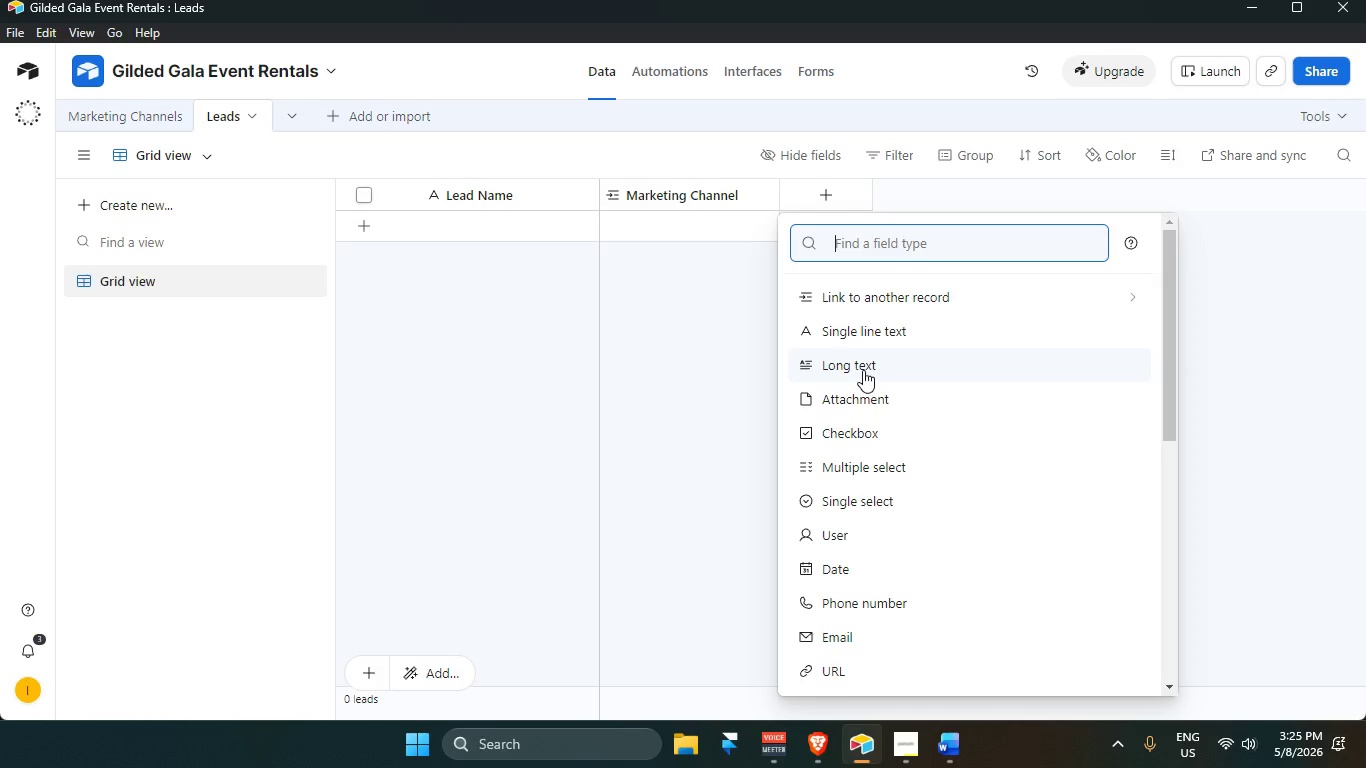 
key(S)
 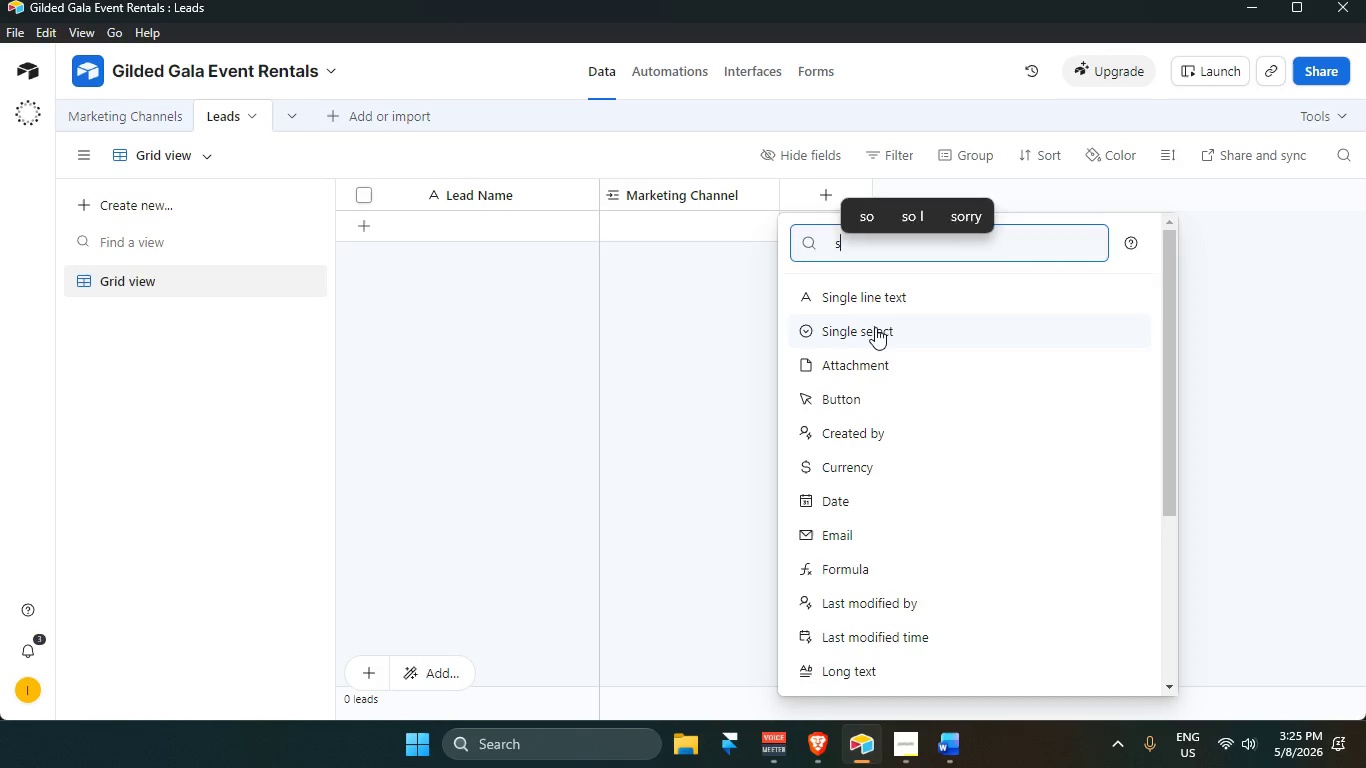 
left_click([875, 327])
 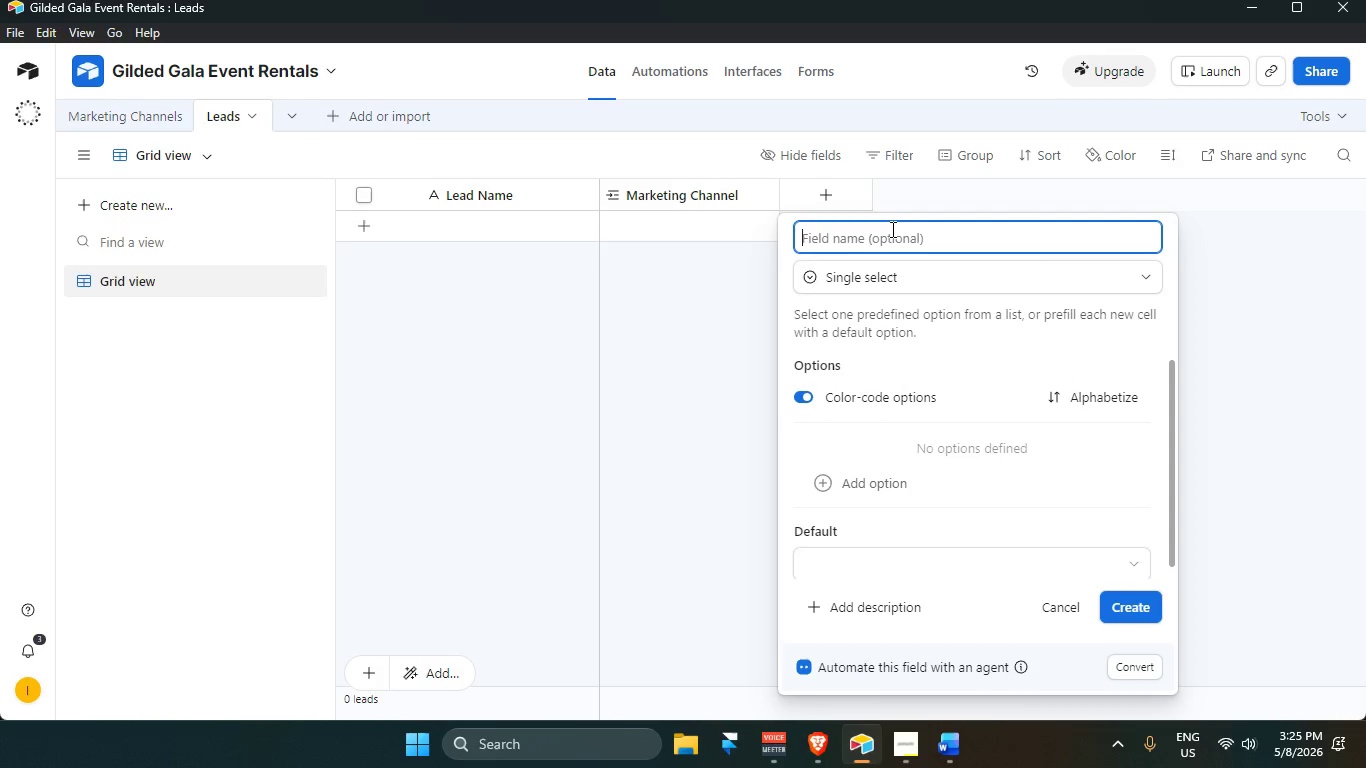 
left_click([891, 229])
 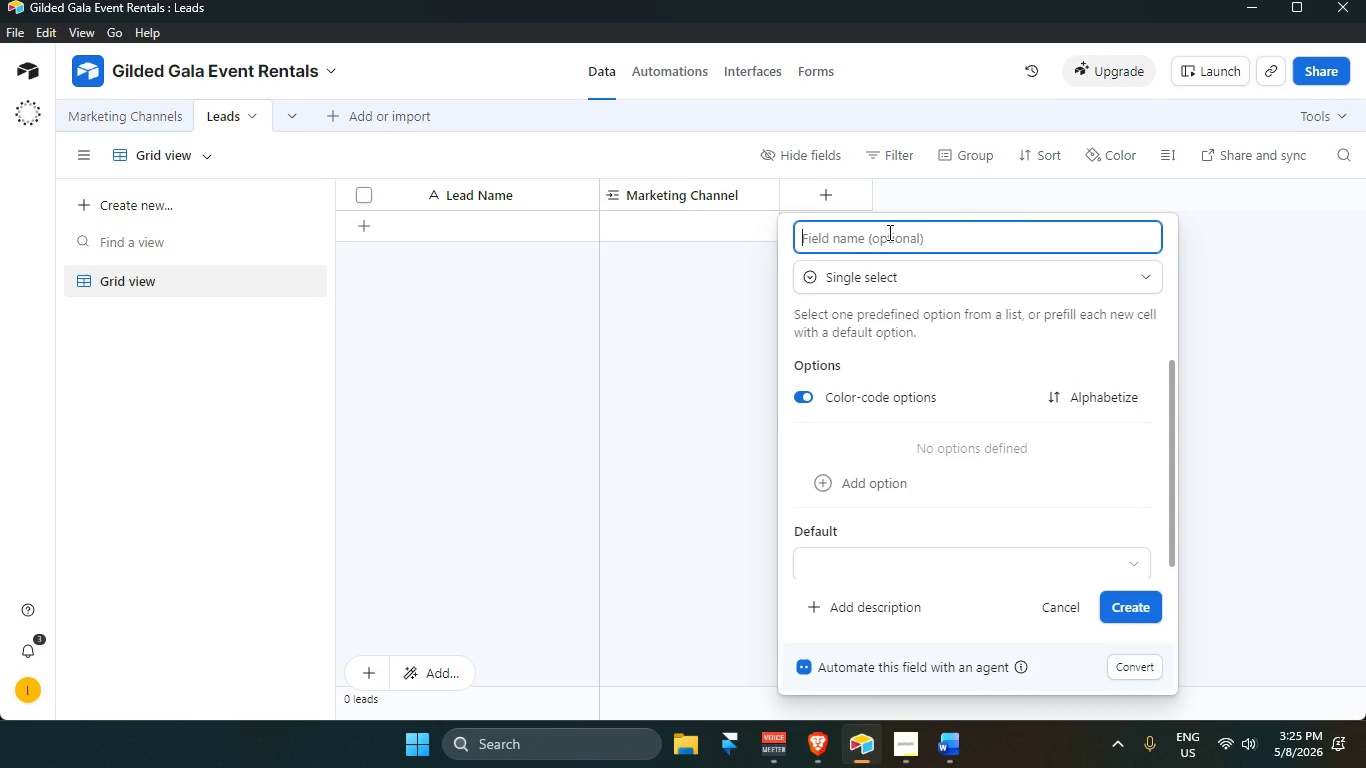 
key(Shift+ShiftLeft)
 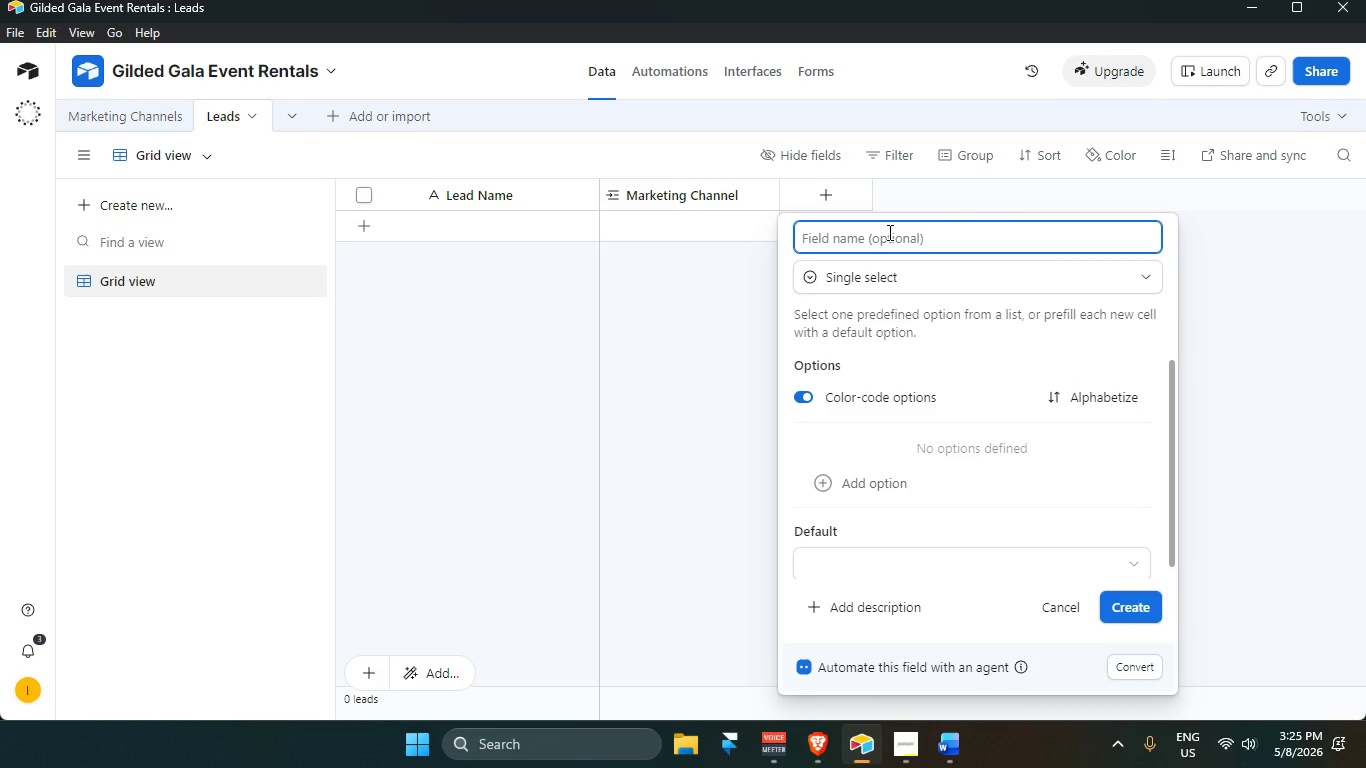 
key(Control+V)
 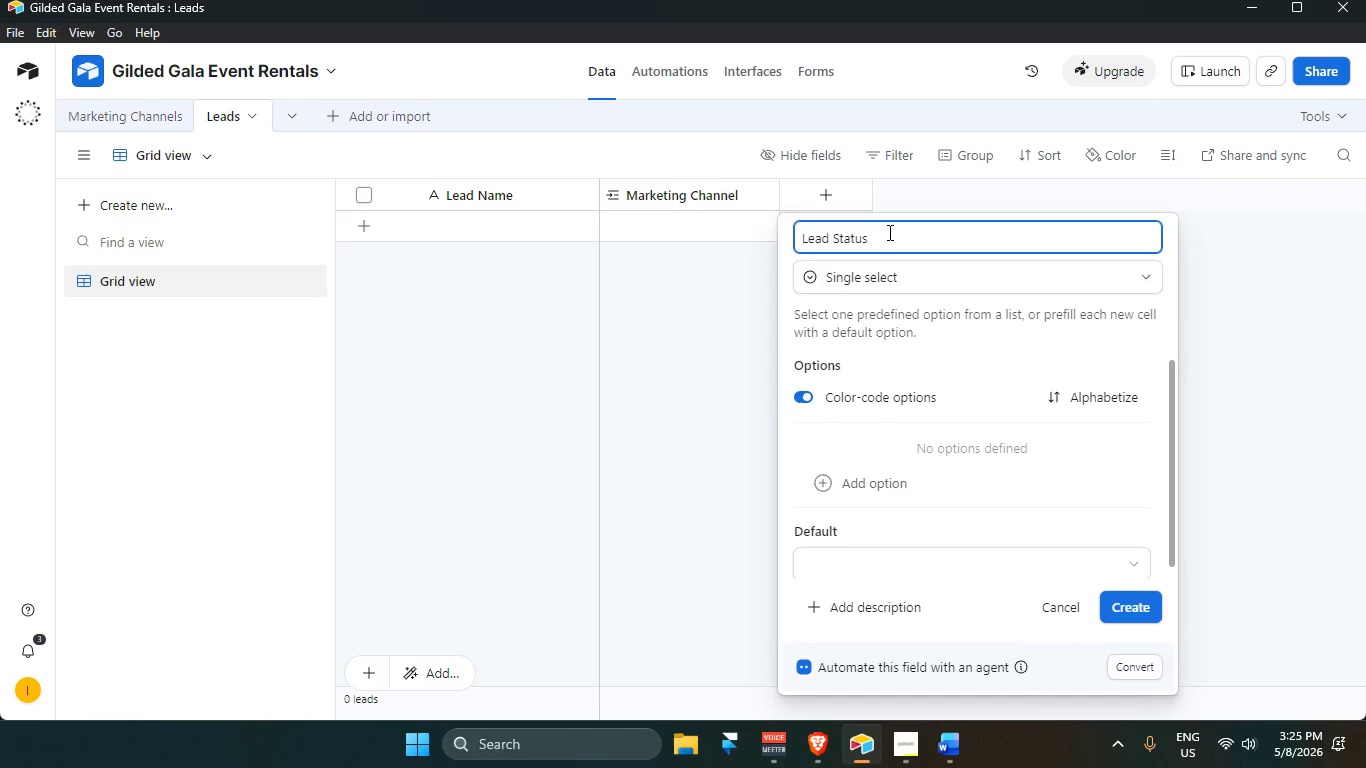 
key(Enter)
 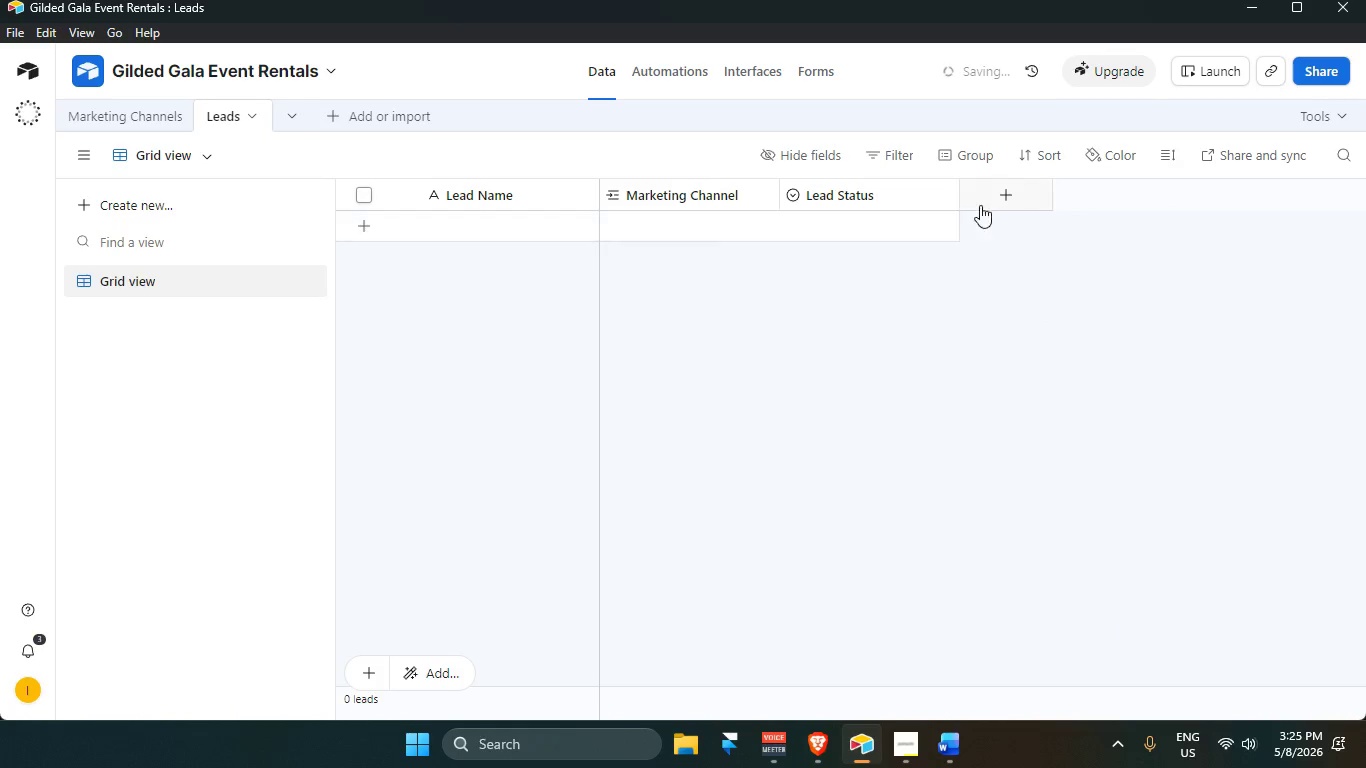 
left_click([1028, 199])
 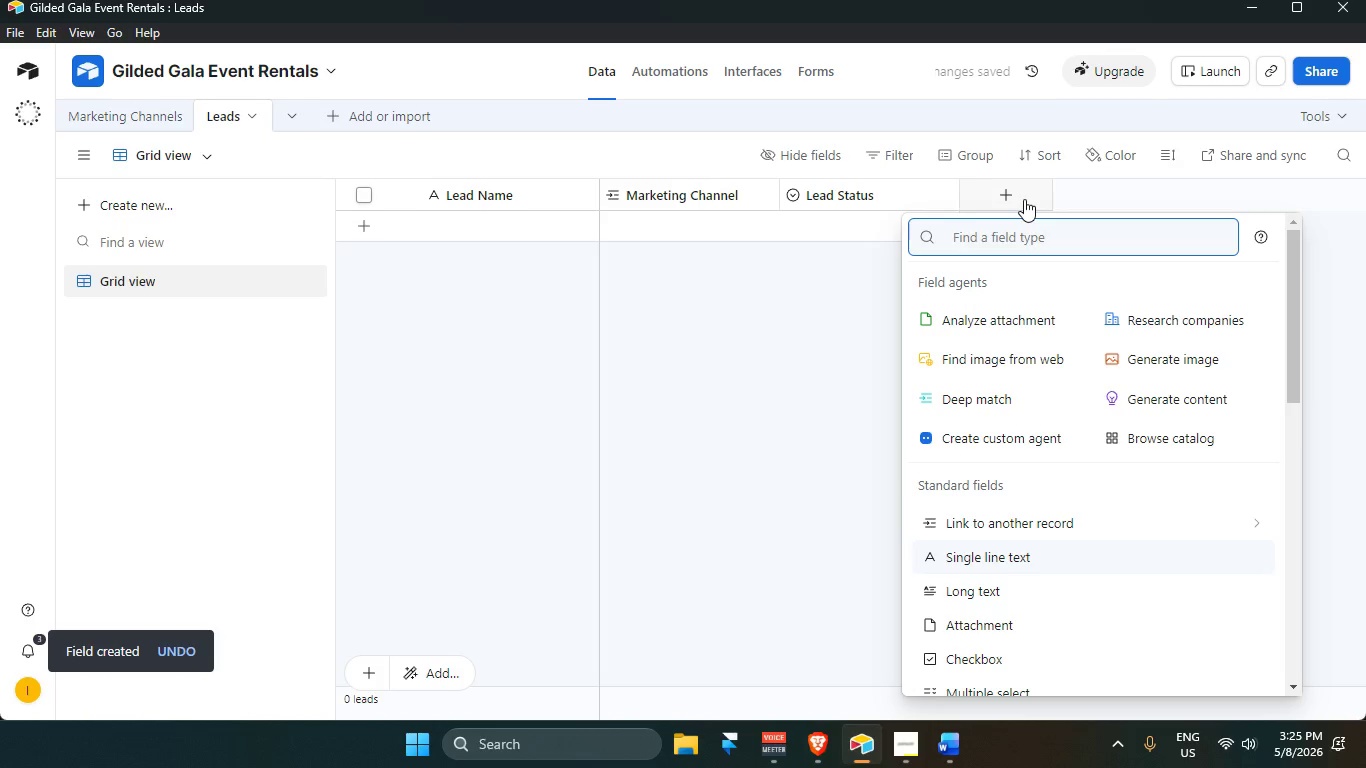 
type(curre)
 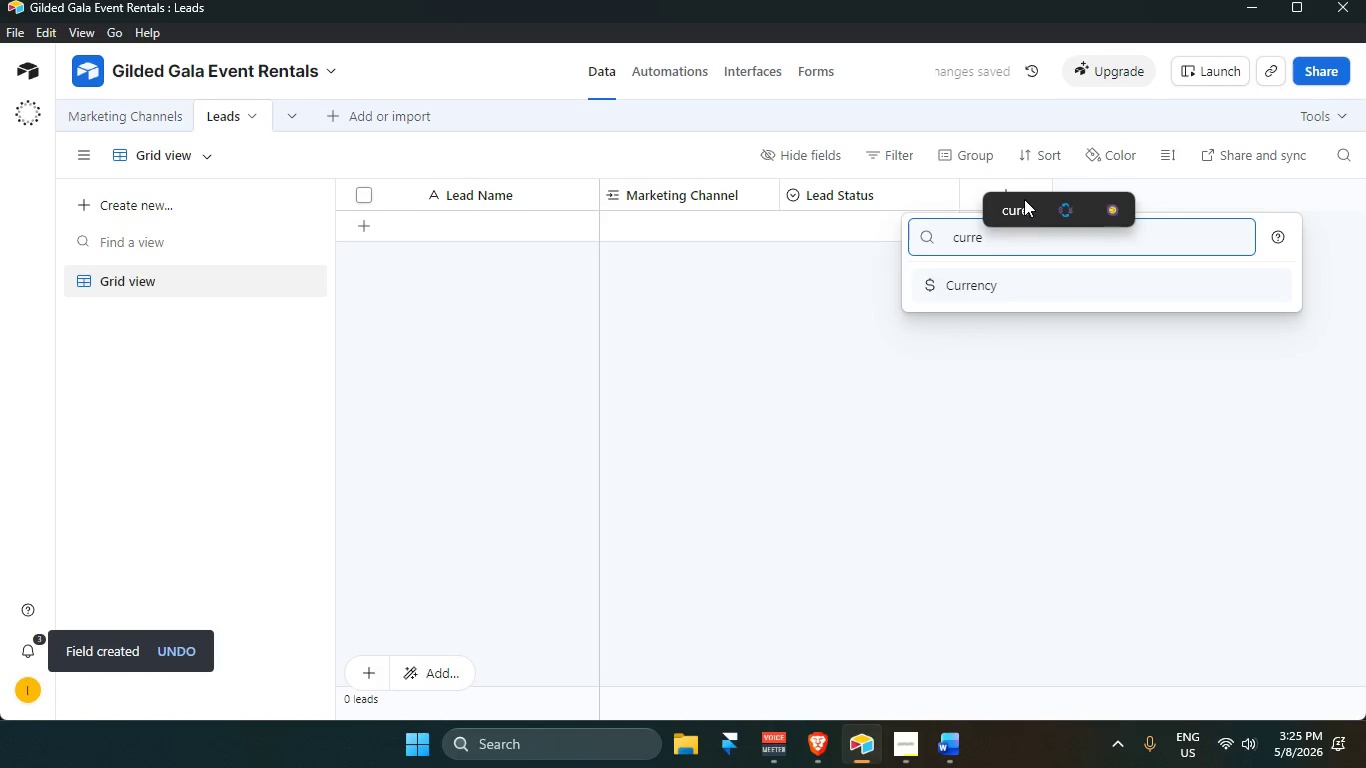 
key(Enter)
 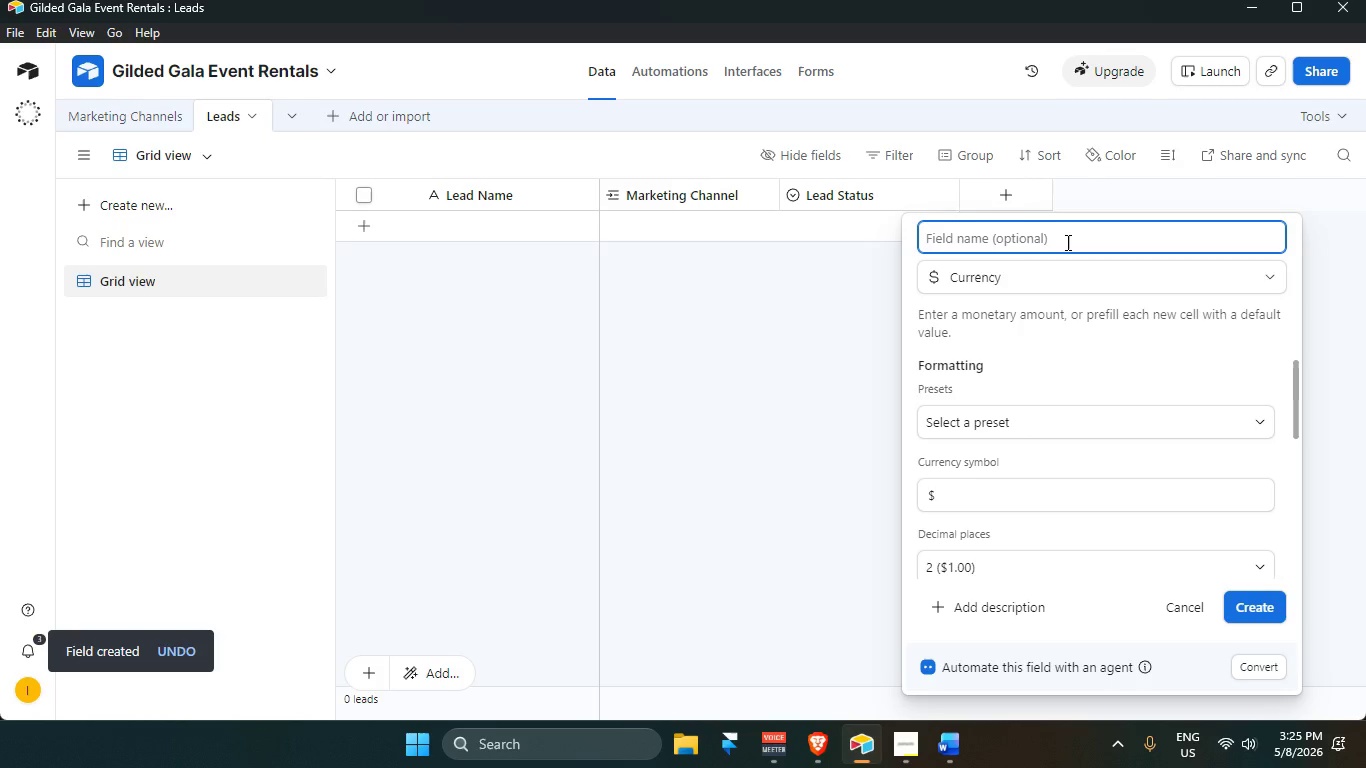 
type(Field Conta)
key(Backspace)
type(ract Value)
 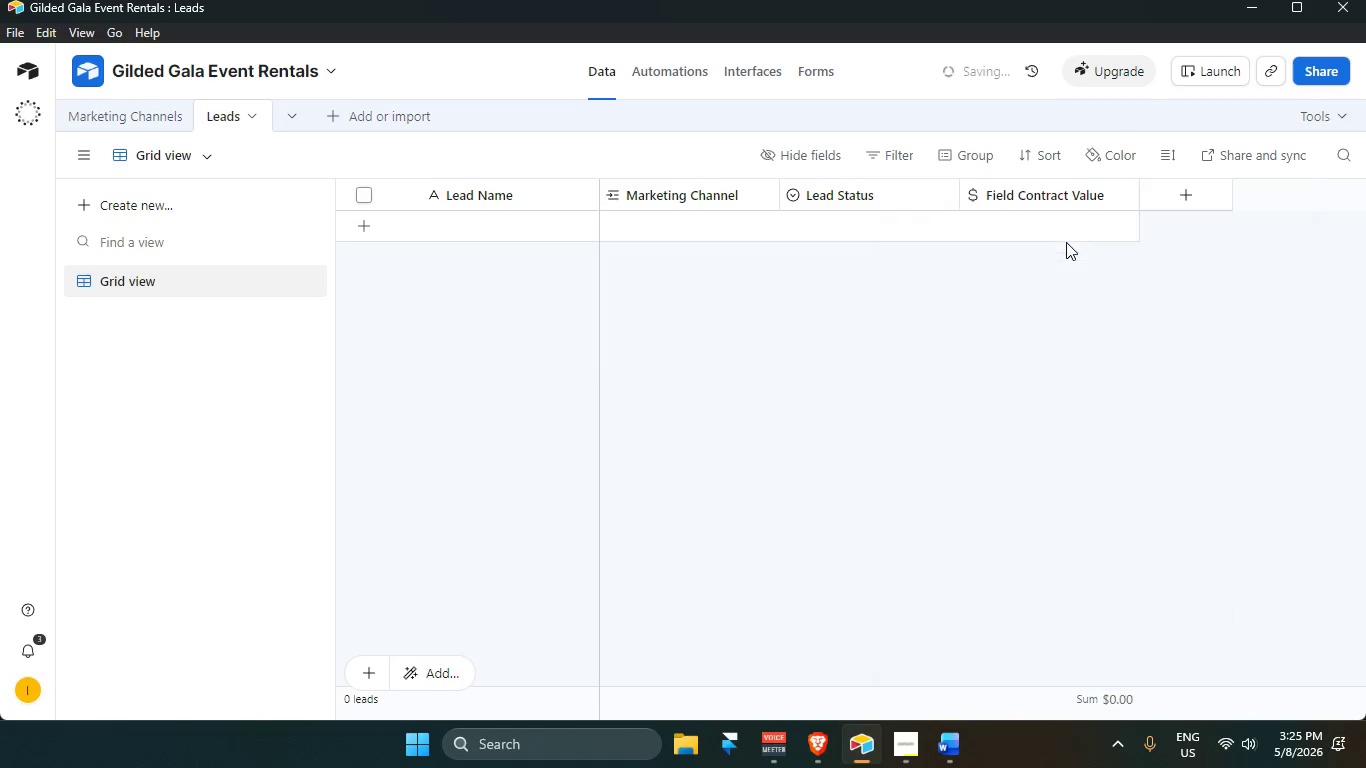 
 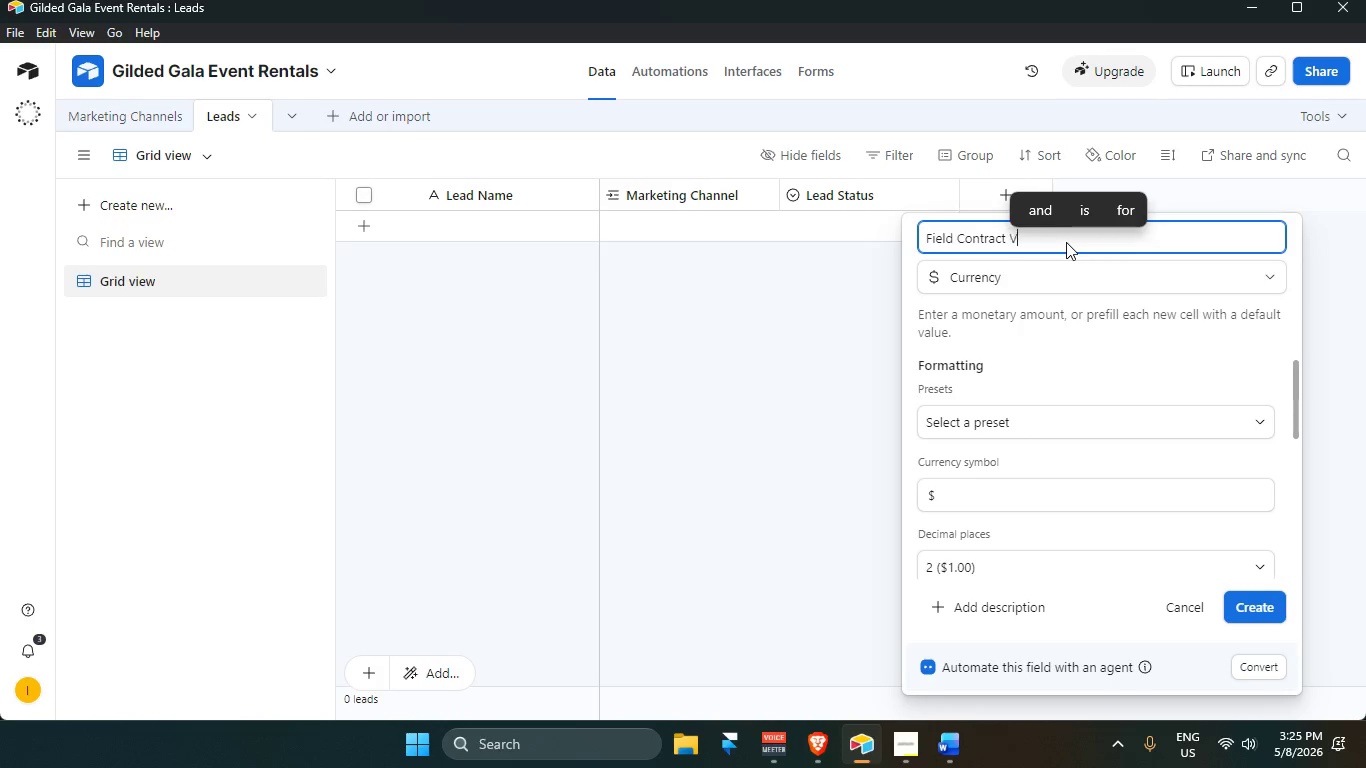 
key(Enter)
 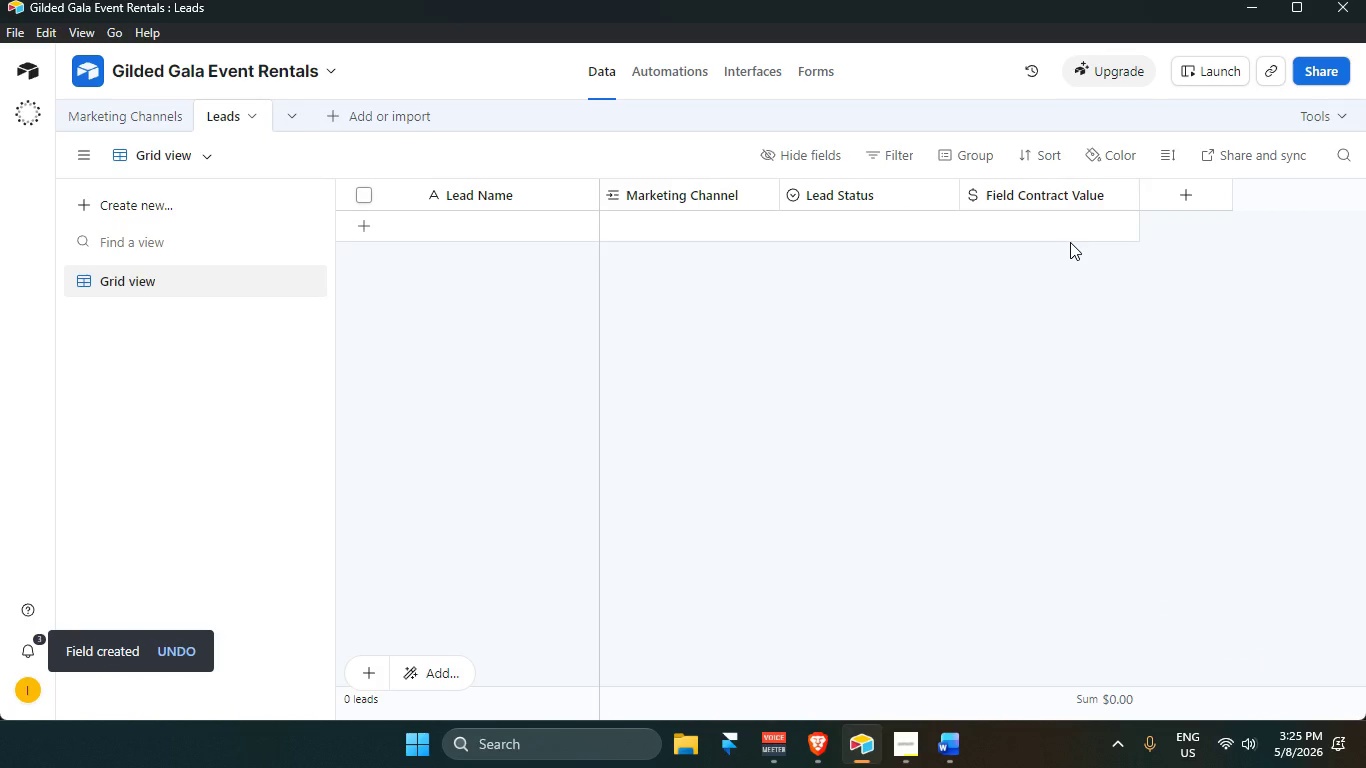 
wait(11.17)
 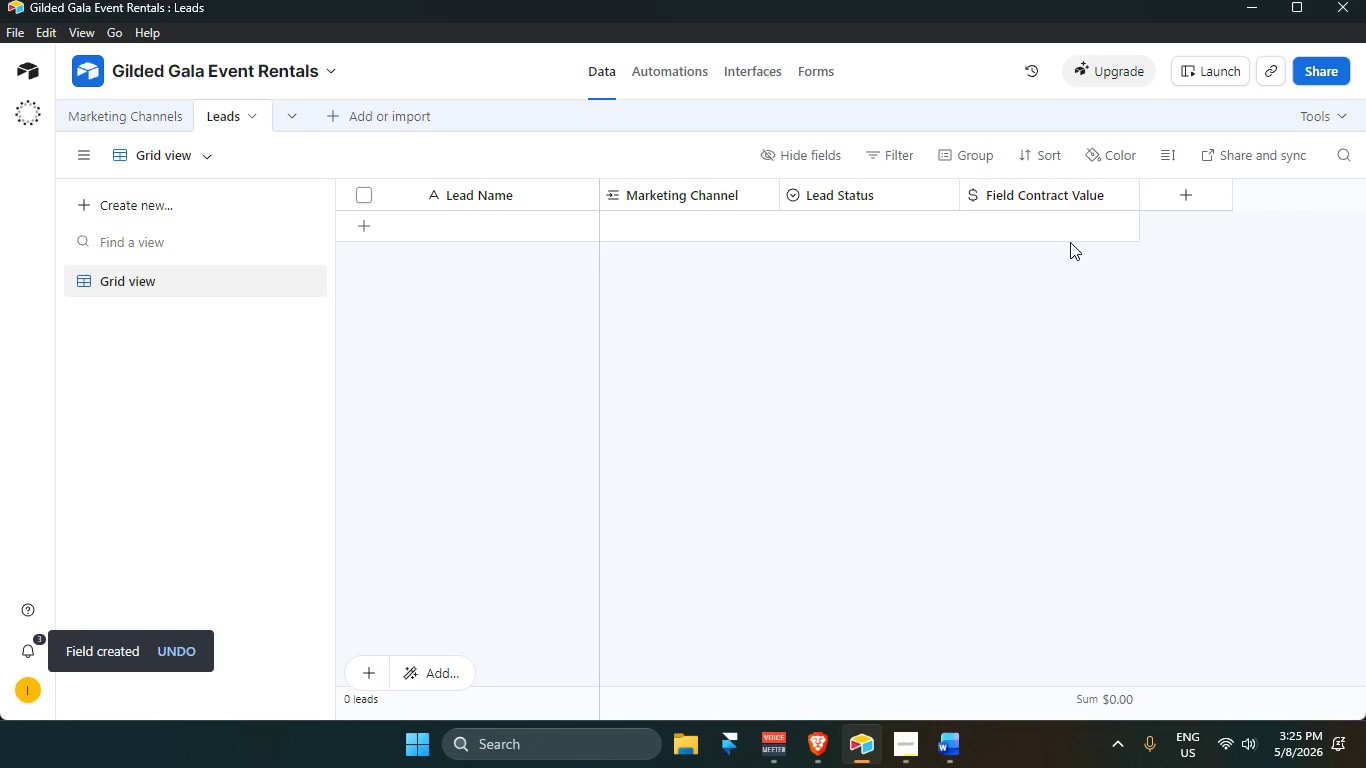 
left_click([830, 389])
 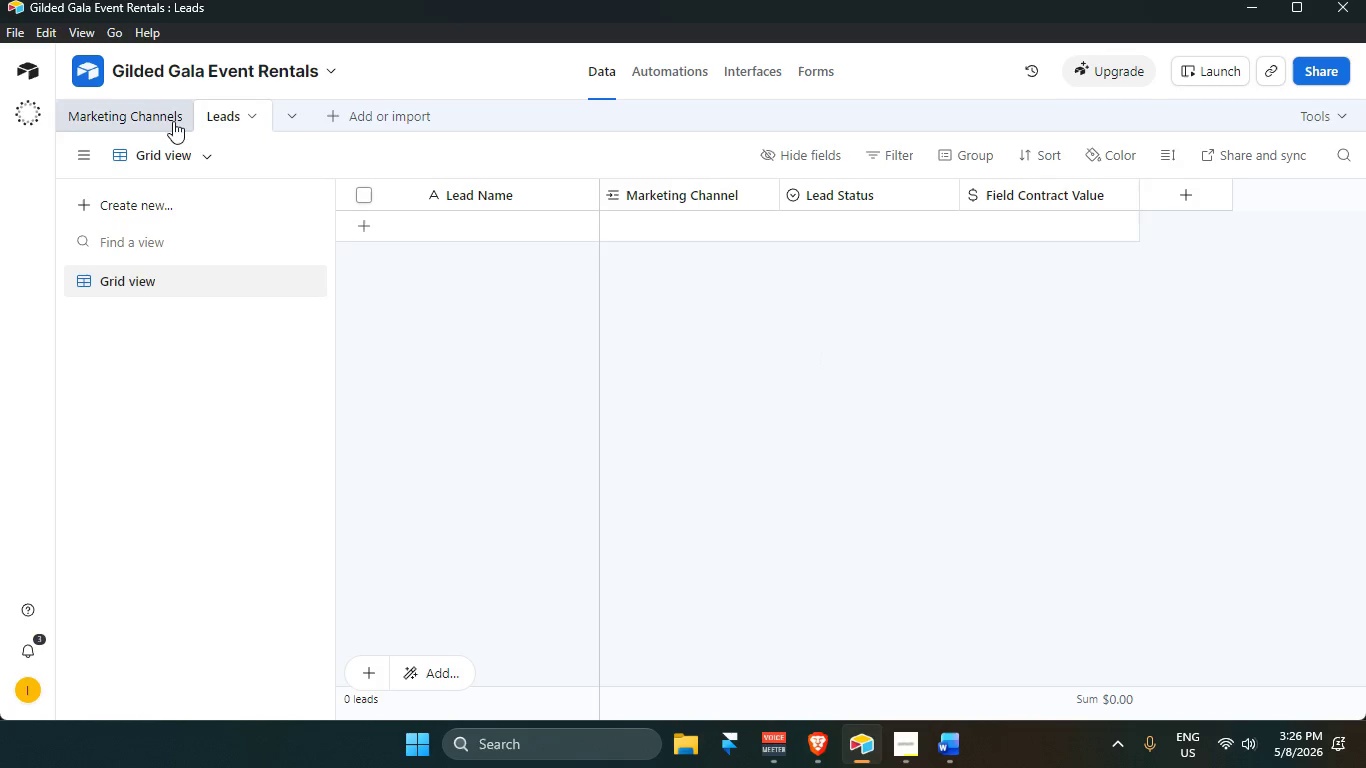 
left_click([164, 112])
 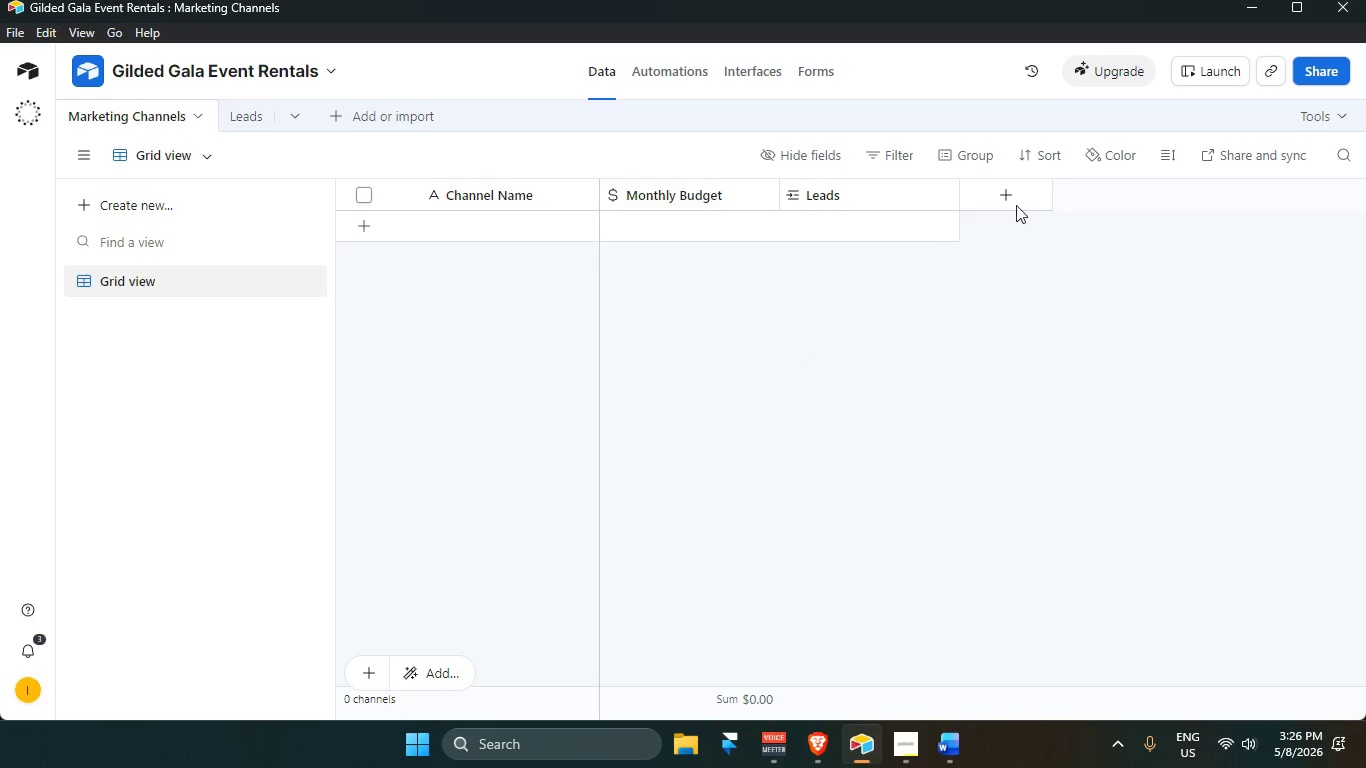 
double_click([1022, 189])
 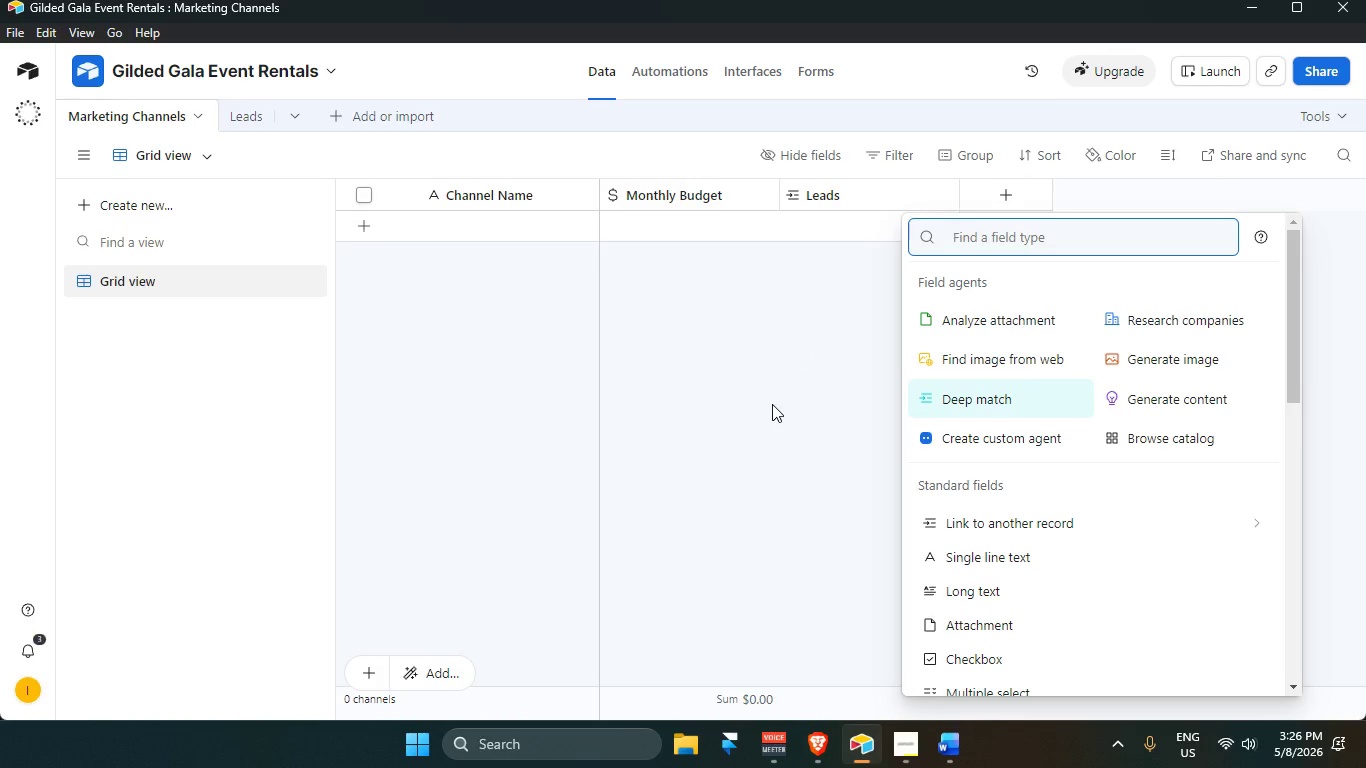 
wait(7.83)
 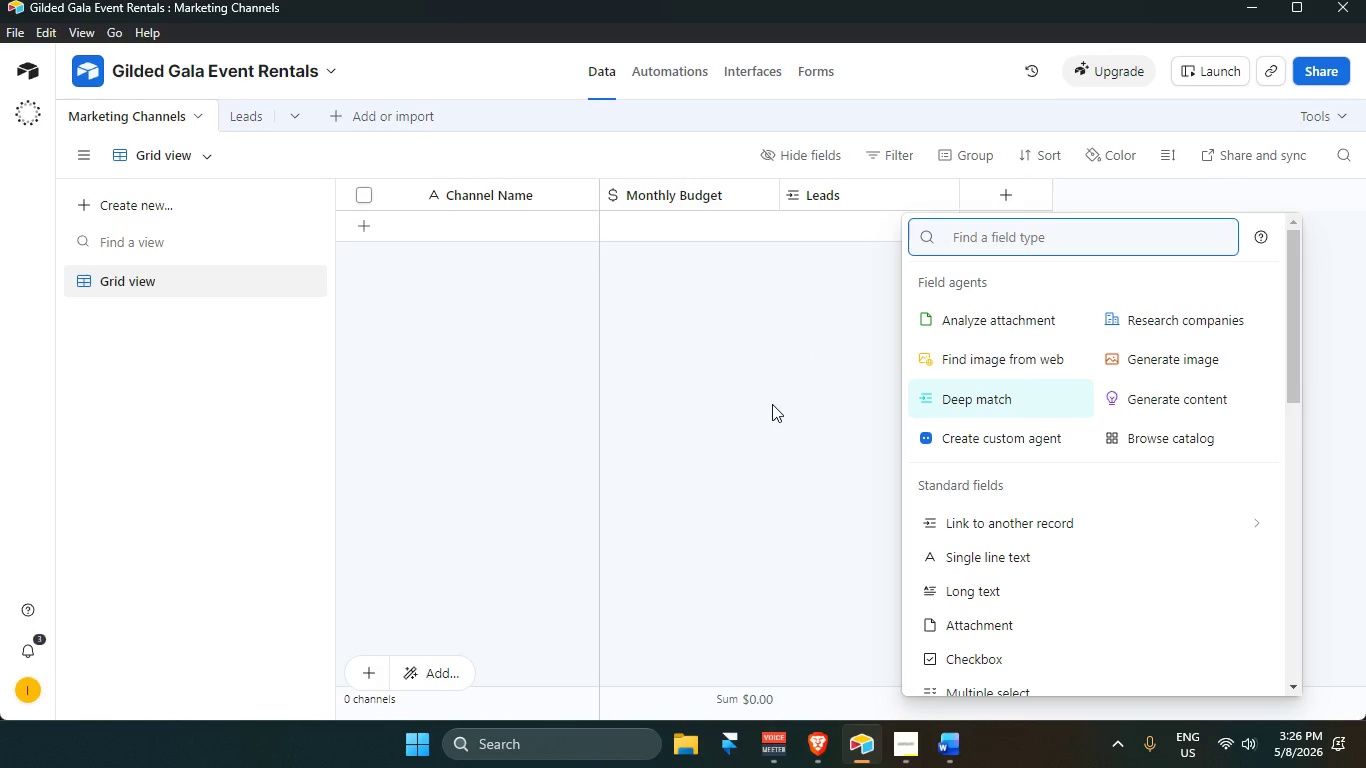 
left_click([783, 388])
 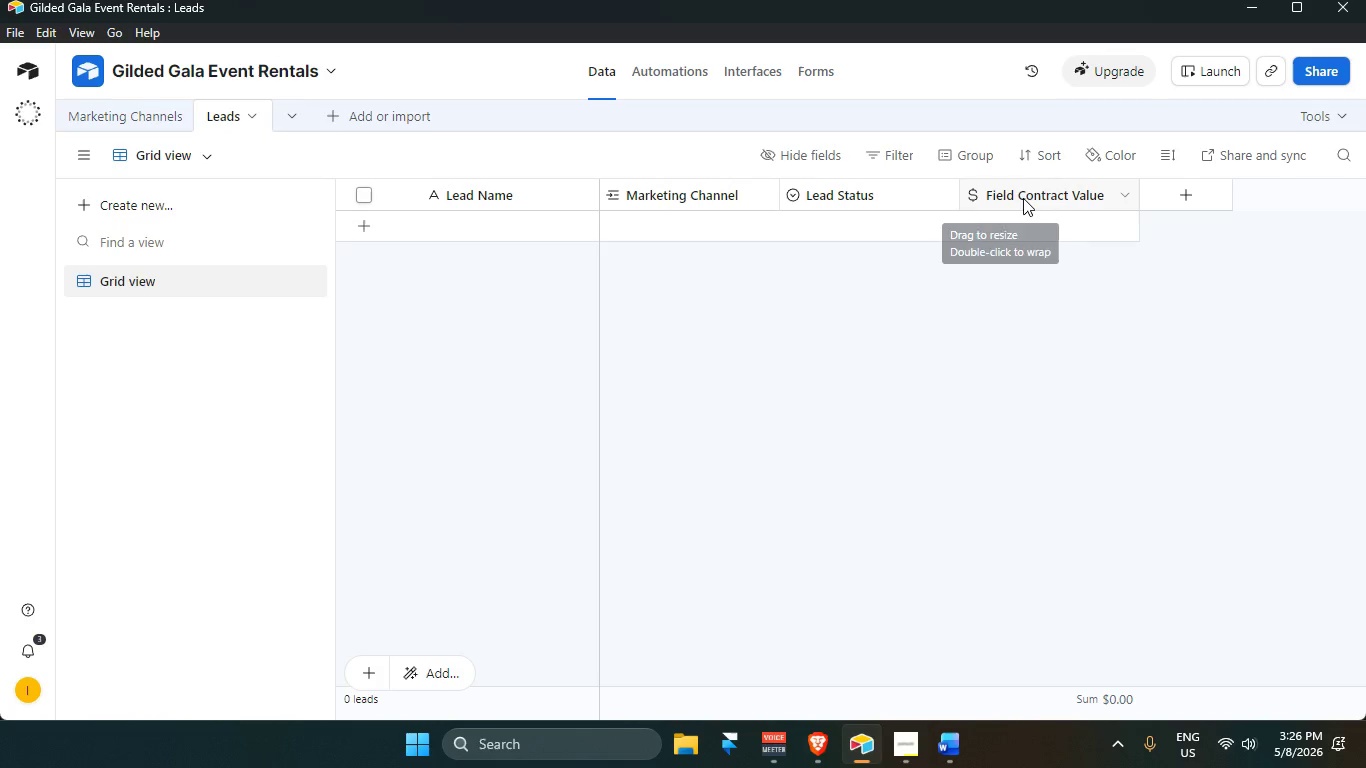 
double_click([1043, 194])
 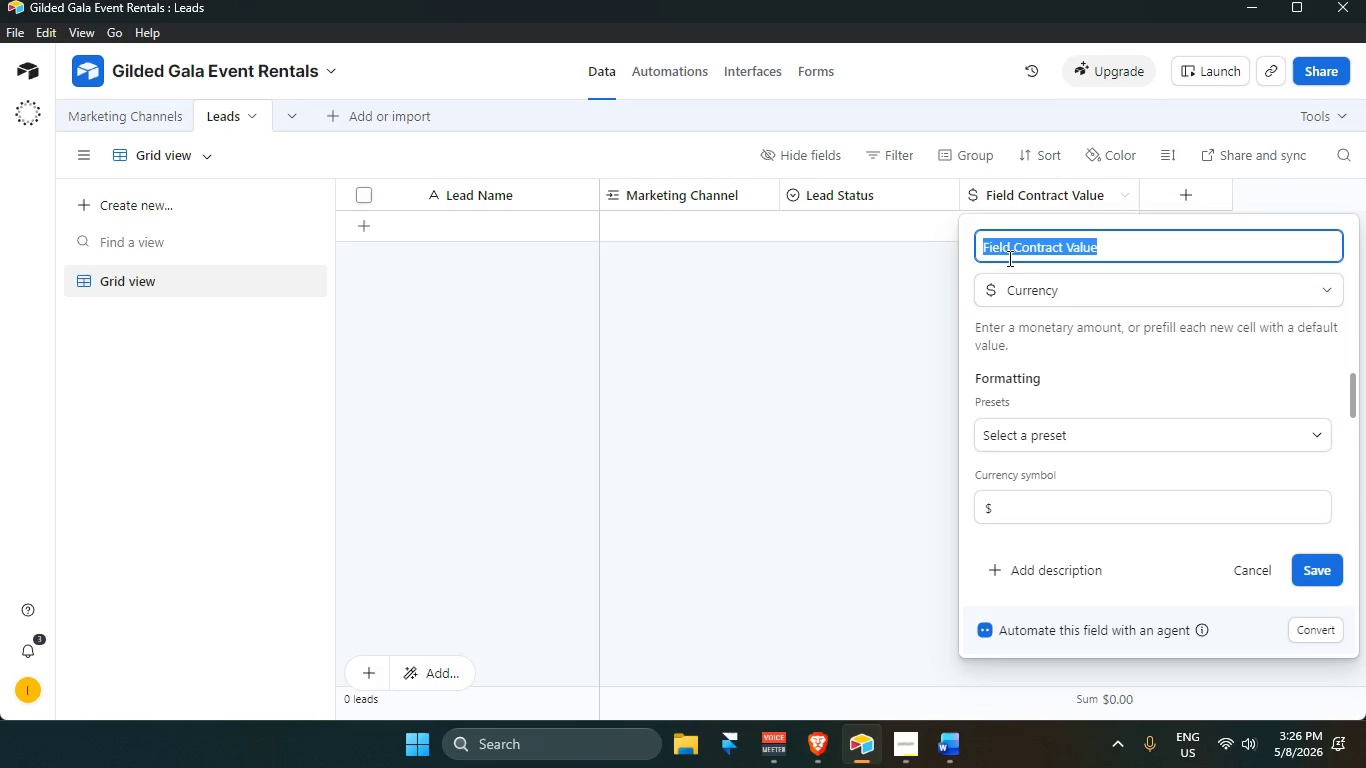 
left_click([1012, 256])
 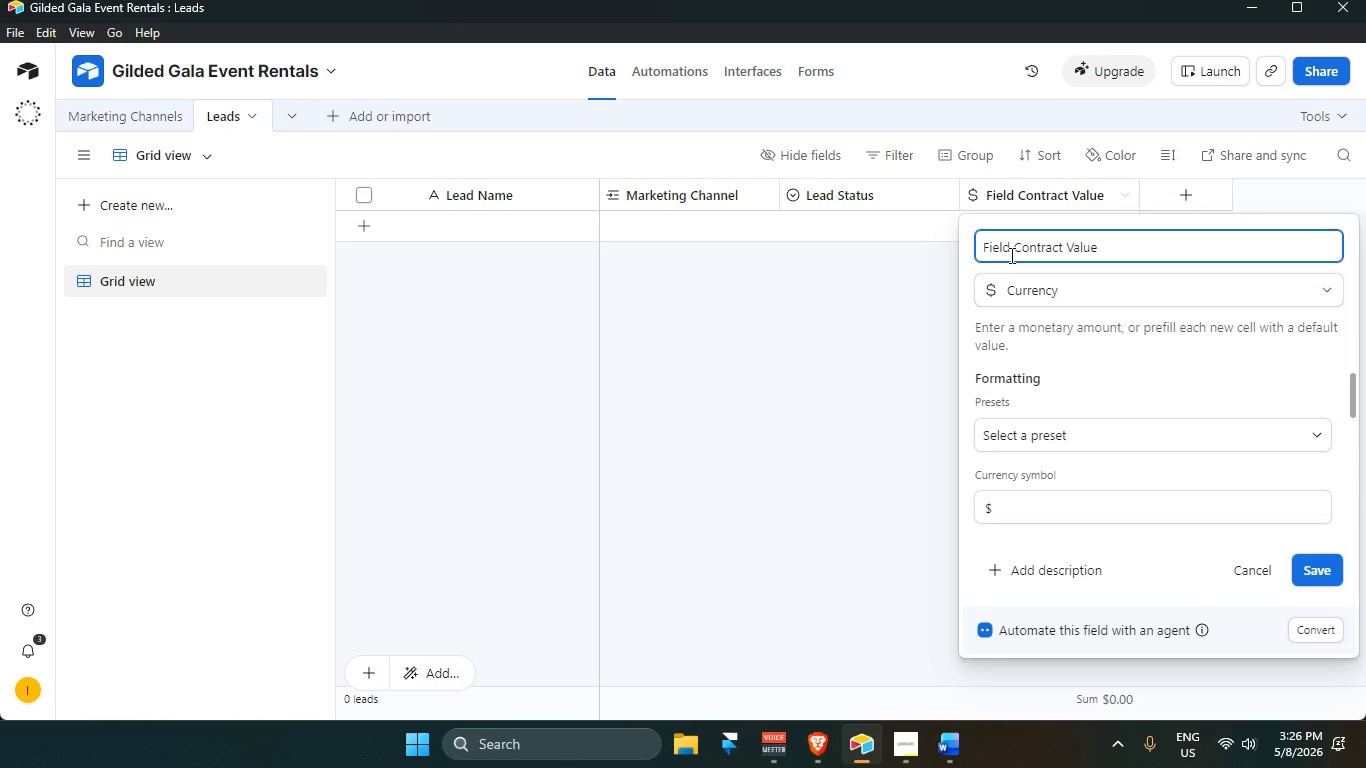 
key(Backspace)
key(Backspace)
key(Backspace)
key(Backspace)
key(Backspace)
type(inal )
 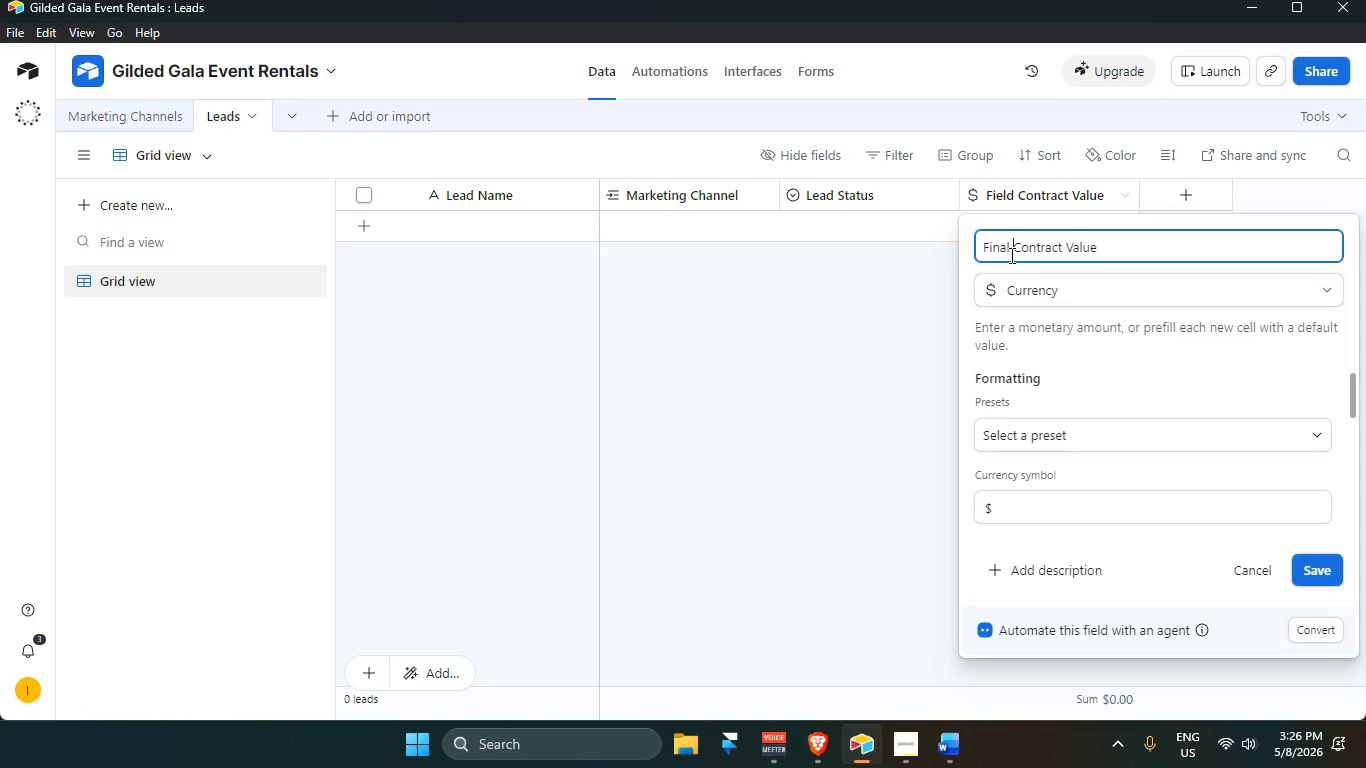 
key(Enter)
 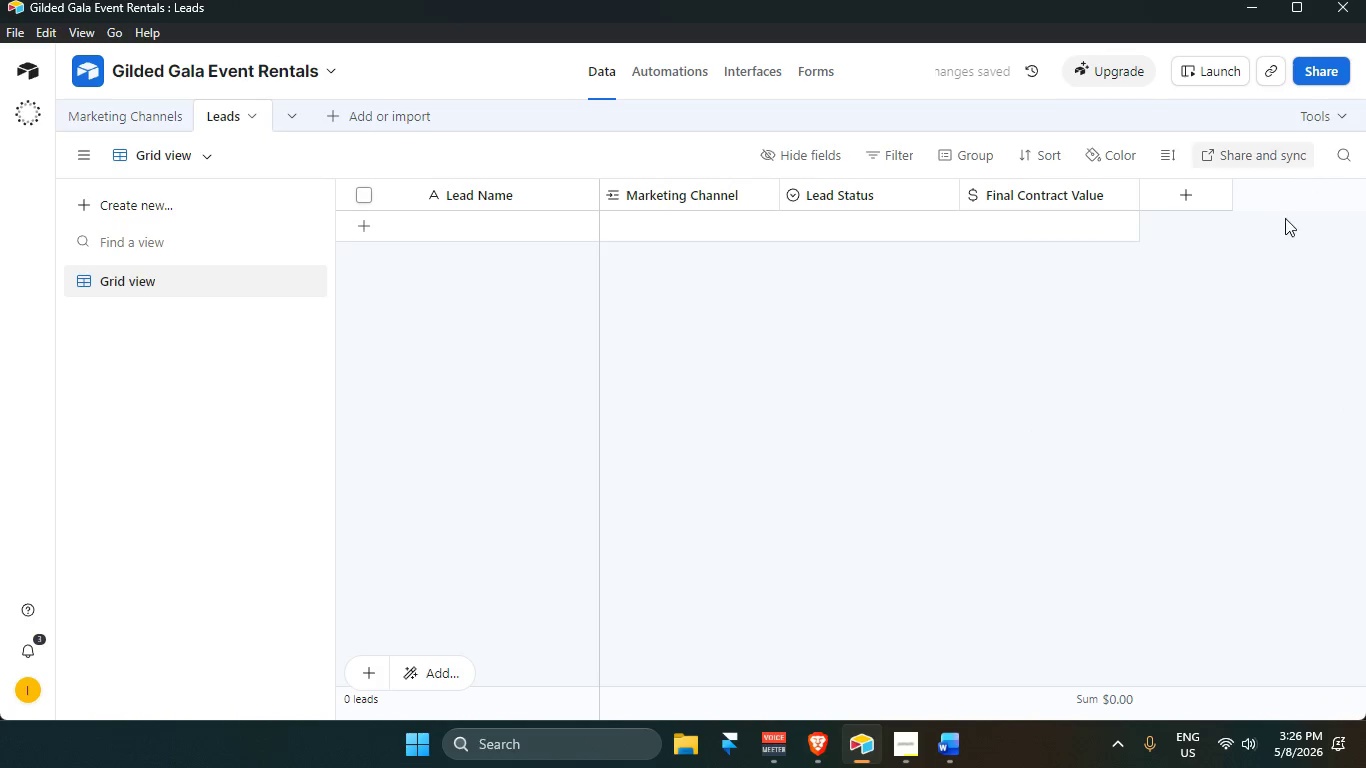 
left_click_drag(start_coordinate=[1144, 404], to_coordinate=[1096, 404])
 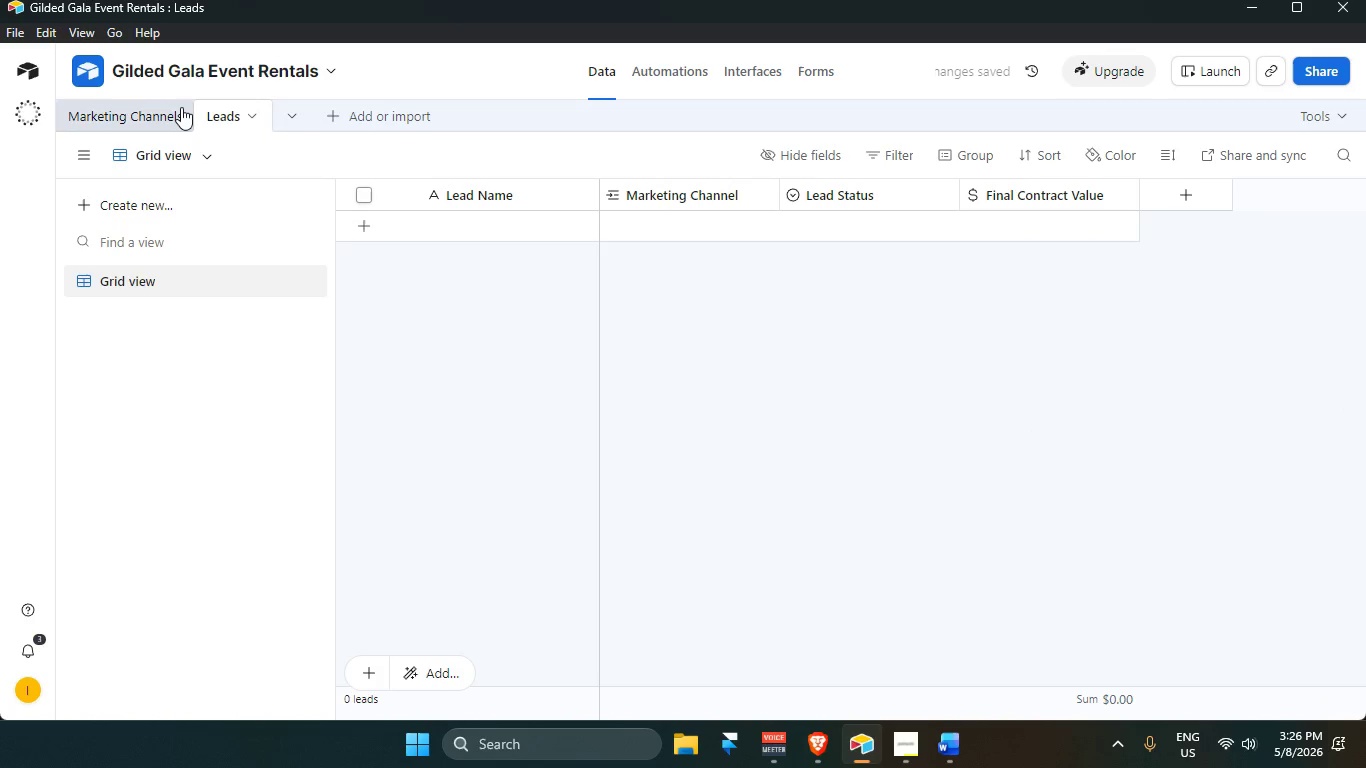 
left_click([180, 105])
 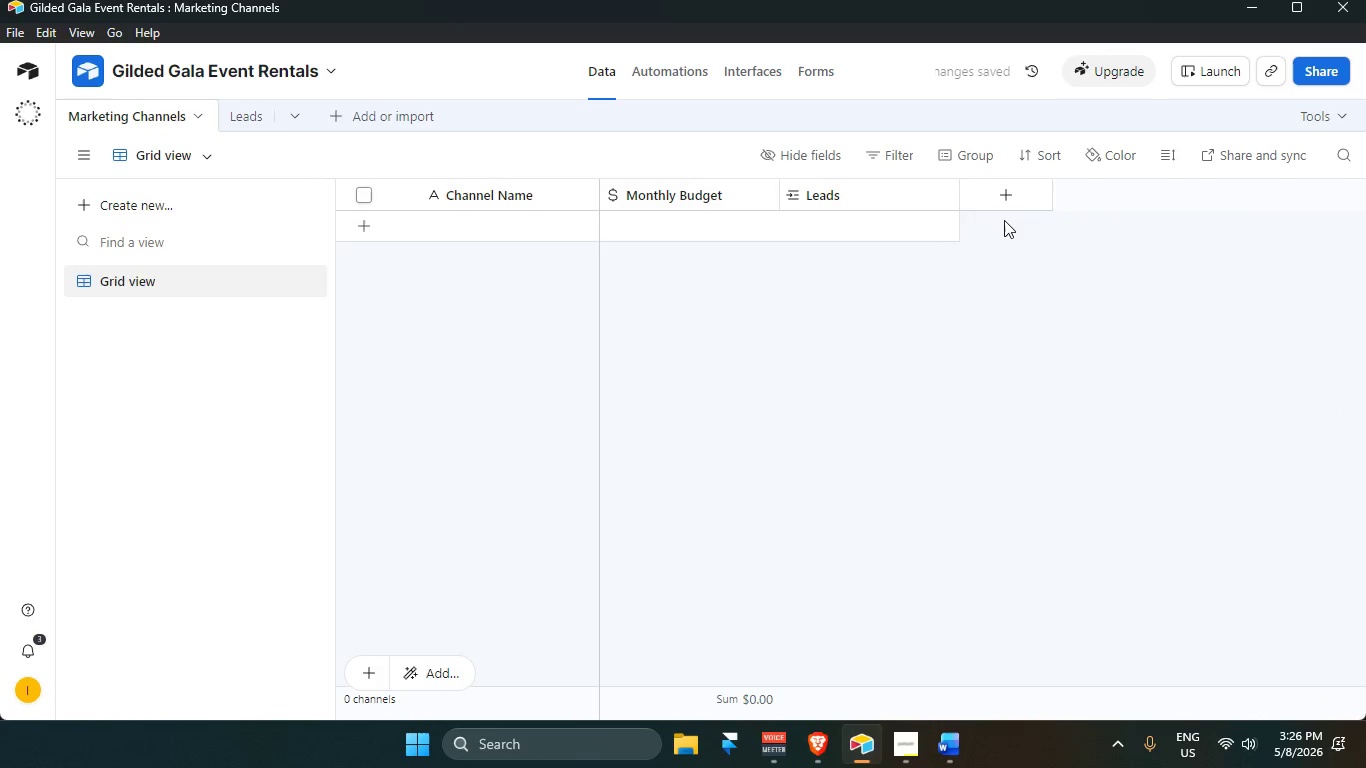 
left_click([1007, 205])
 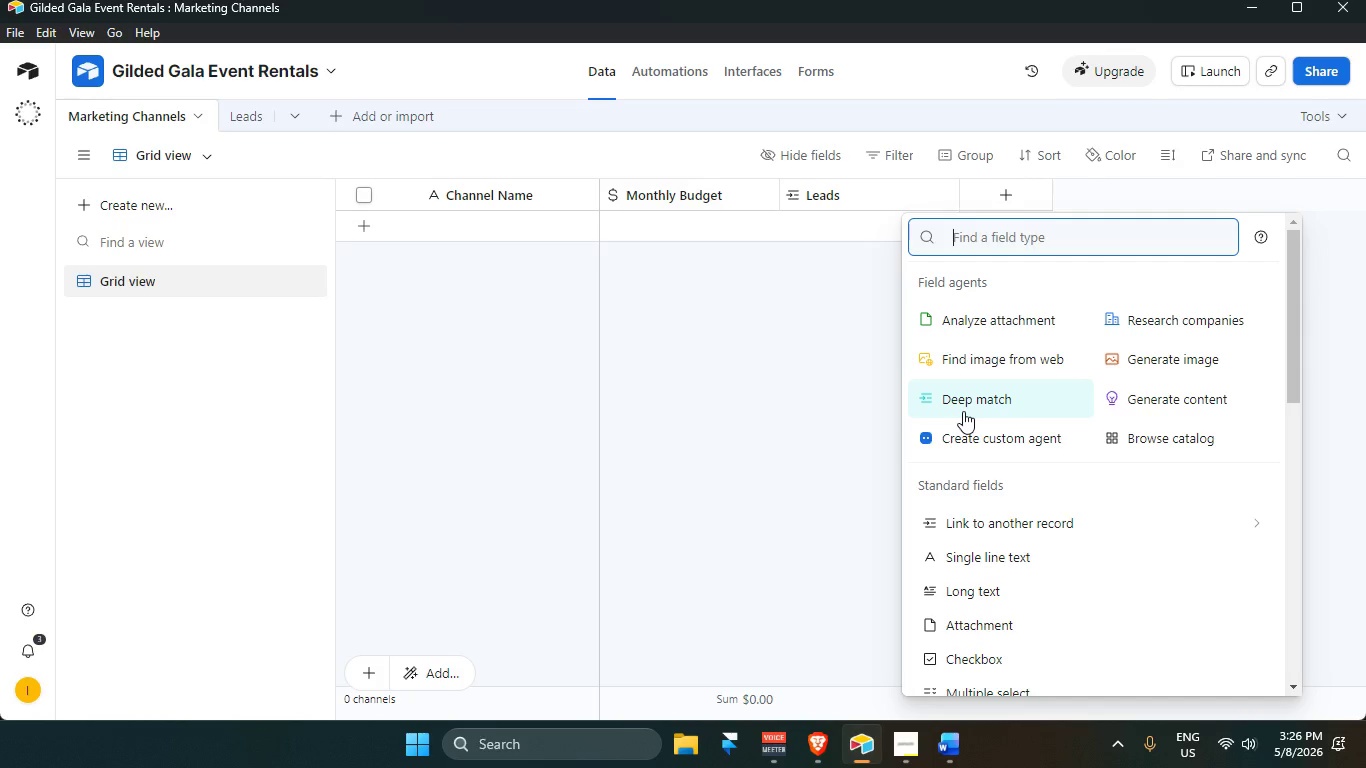 
wait(18.14)
 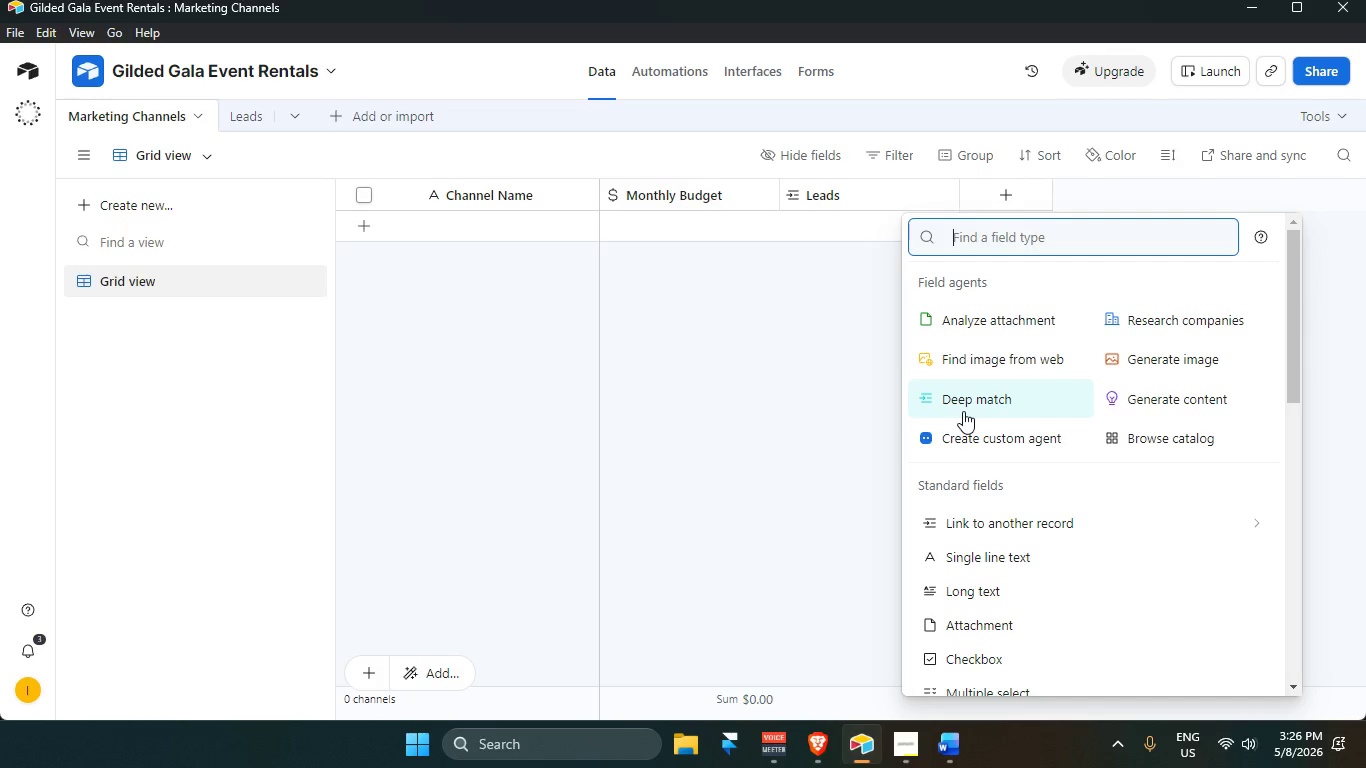 
type(roll)
 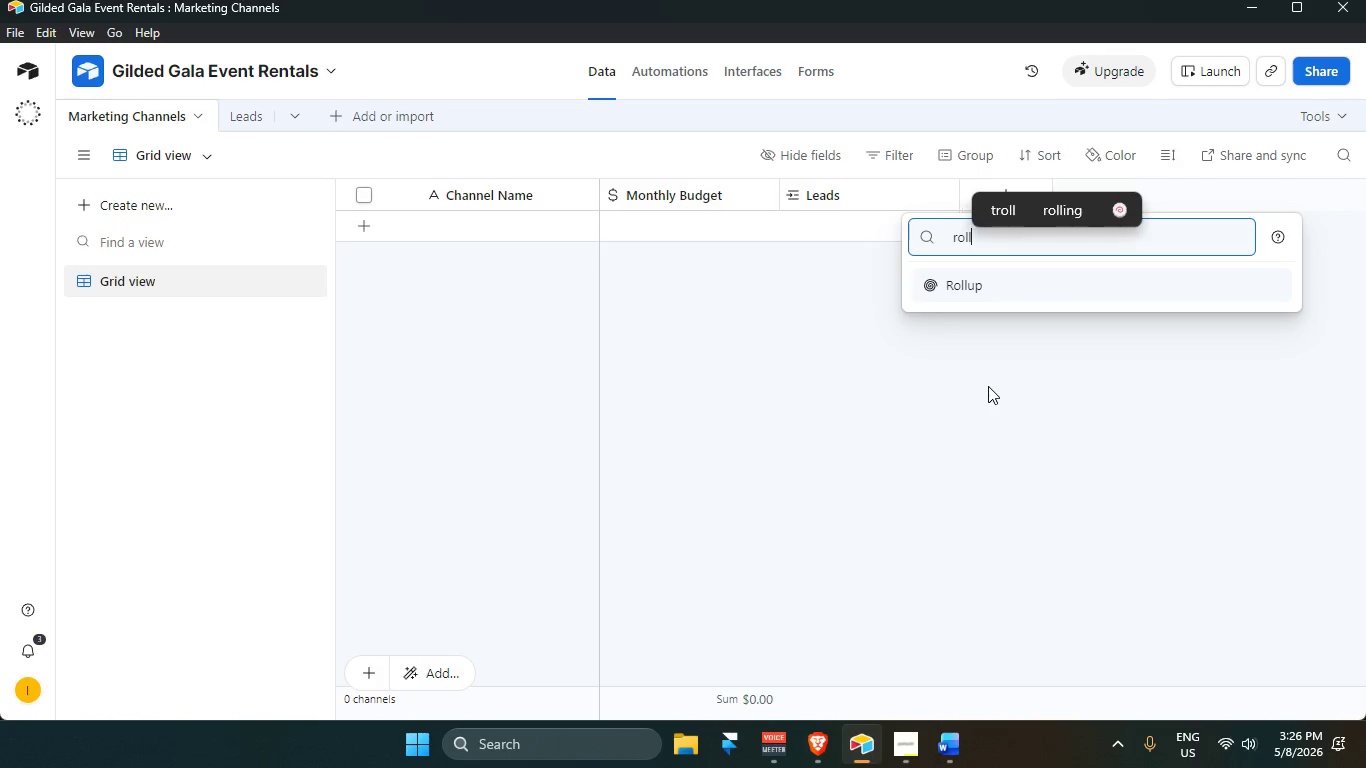 
key(Enter)
 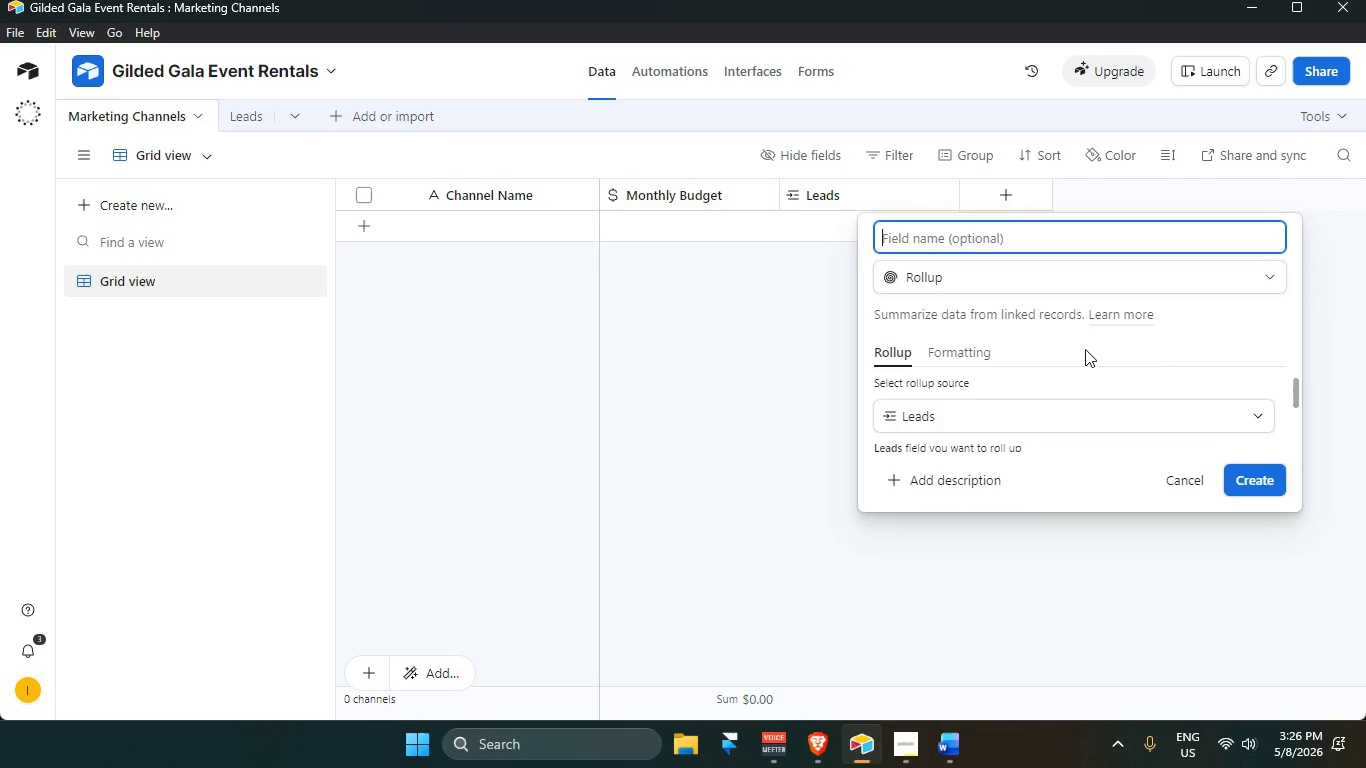 
type(R)
key(Backspace)
type(Total )
 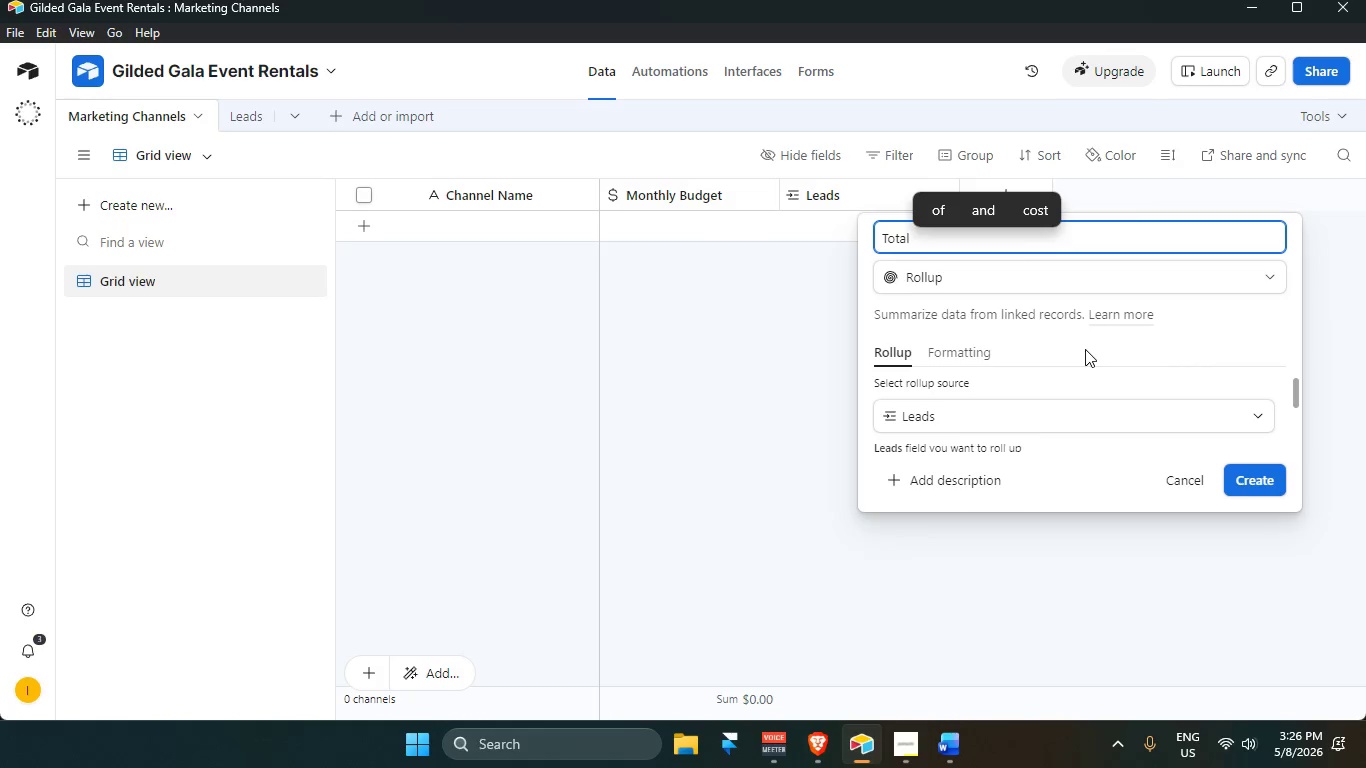 
wait(17.31)
 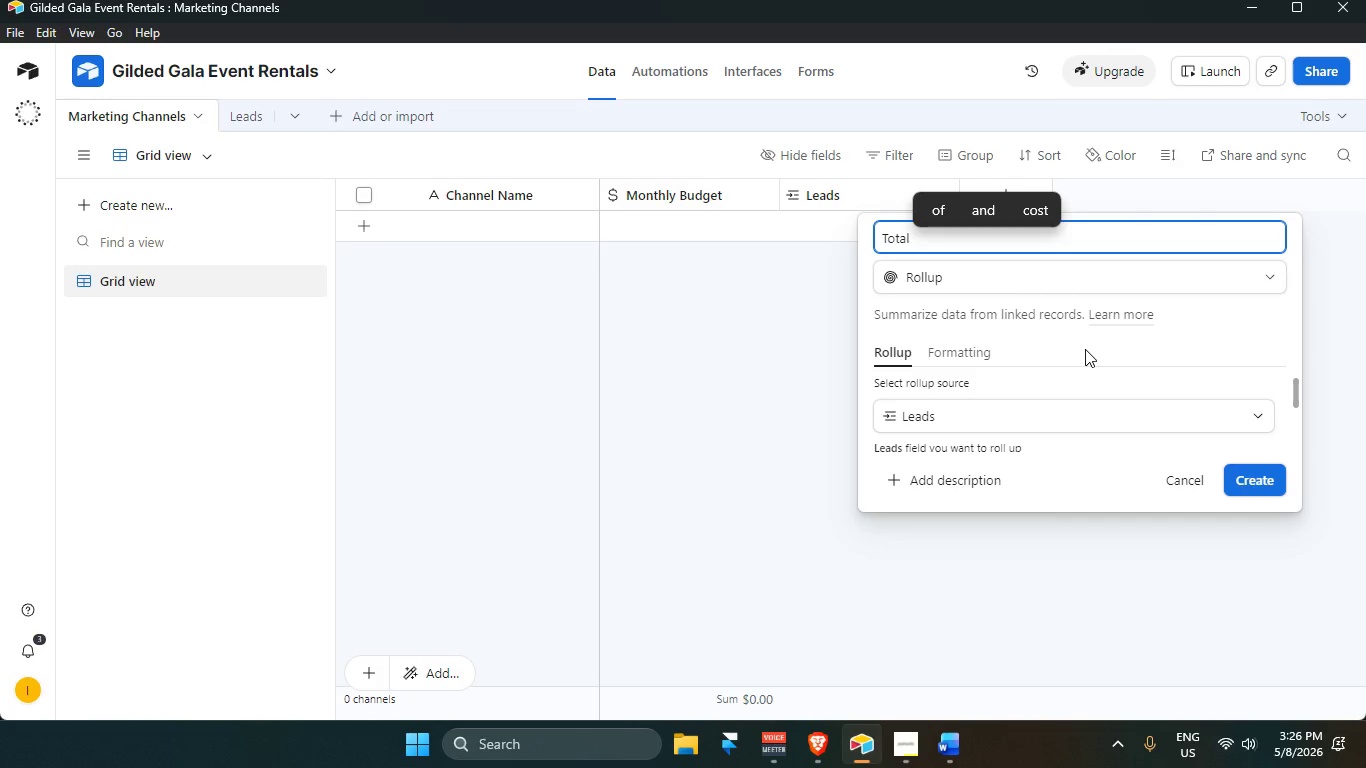 
type(Leads/)
key(Backspace)
 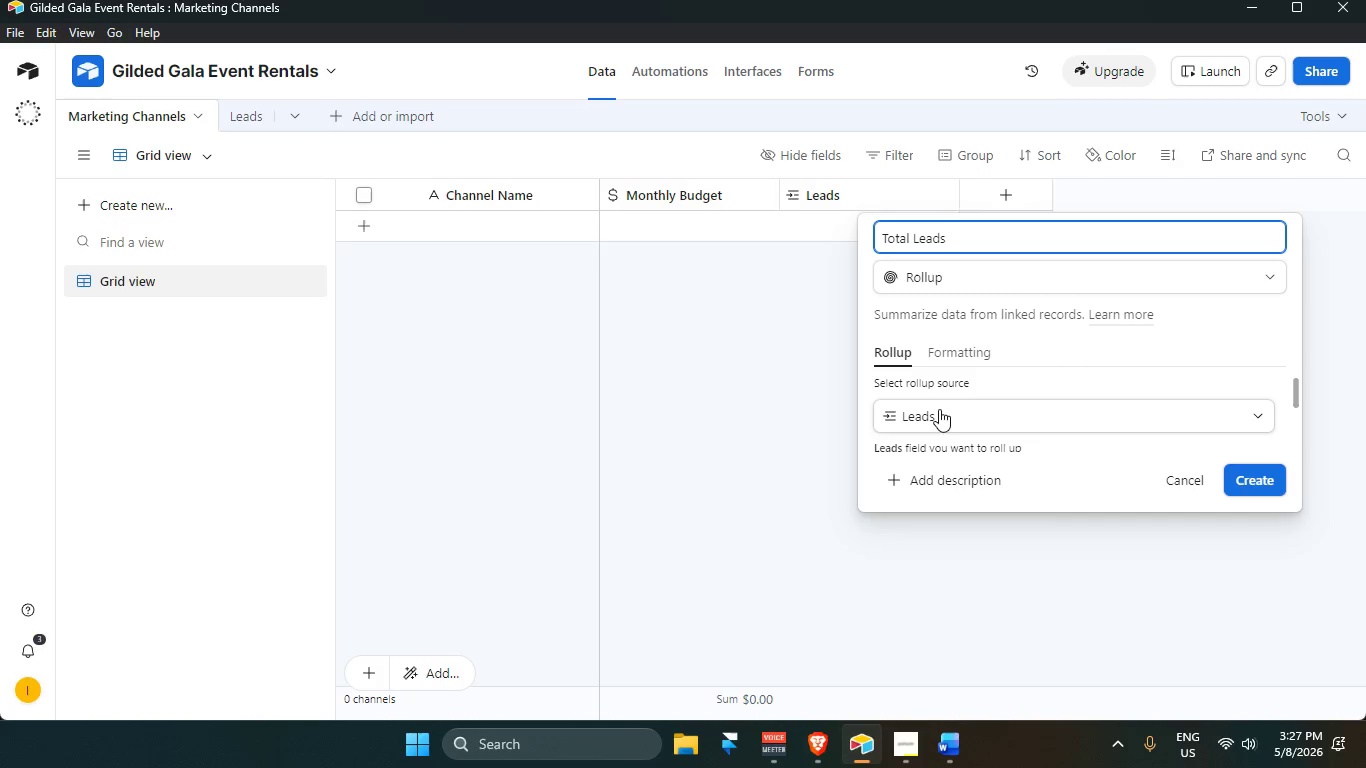 
left_click([944, 420])
 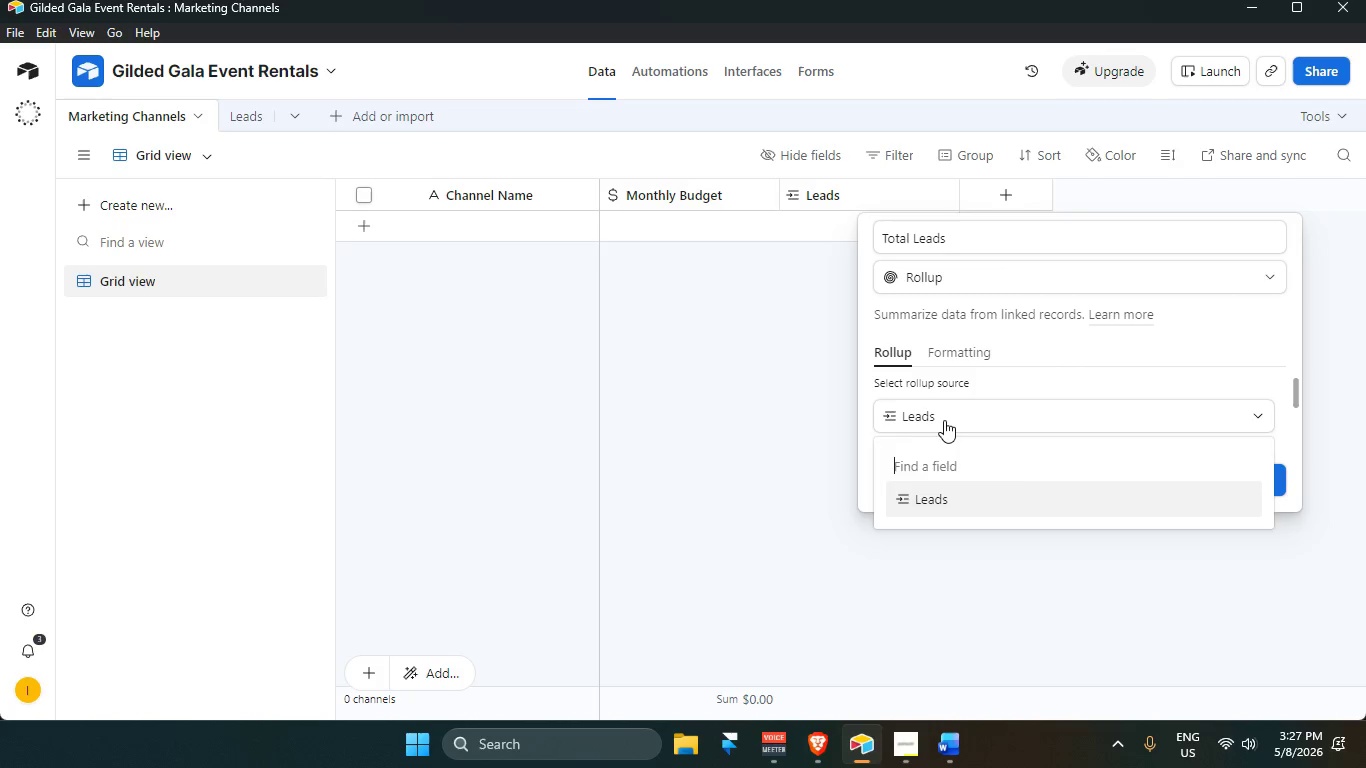 
left_click([944, 420])
 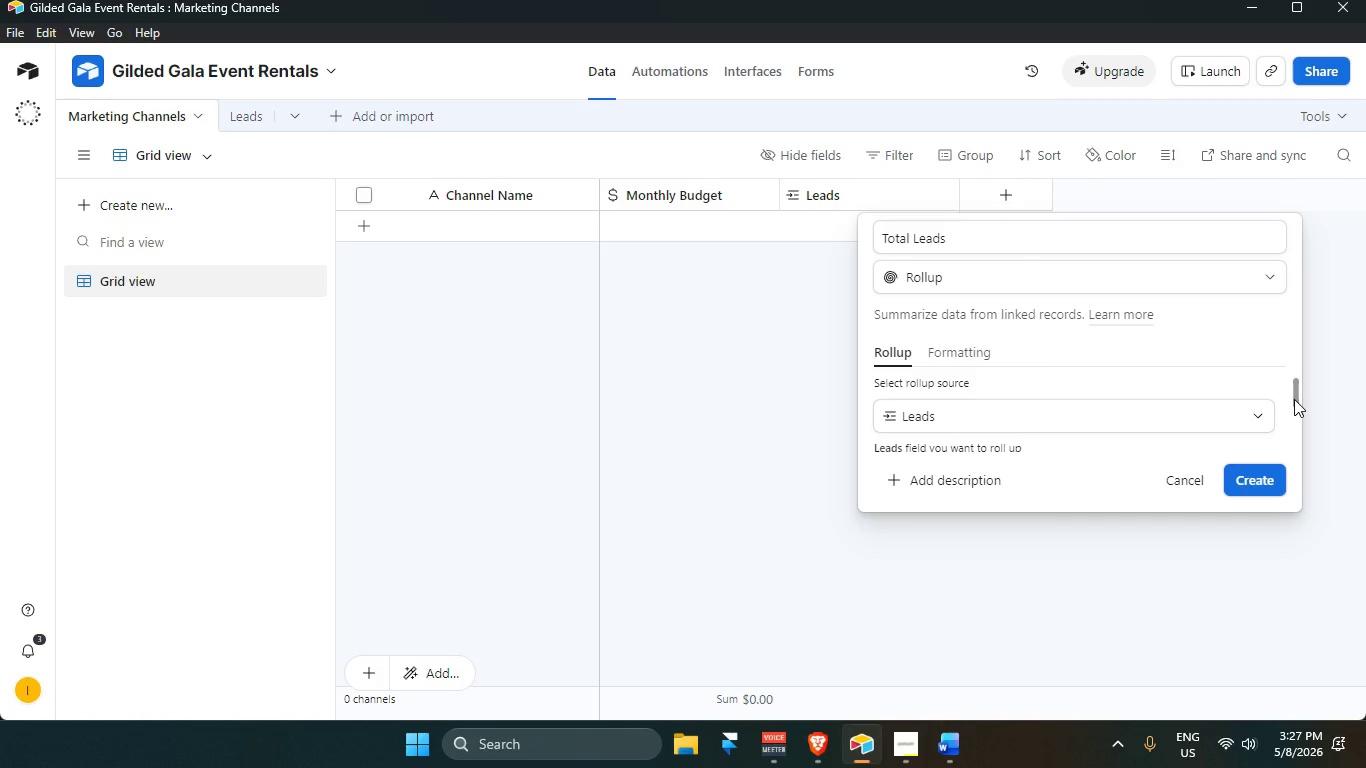 
left_click_drag(start_coordinate=[1294, 399], to_coordinate=[1293, 419])
 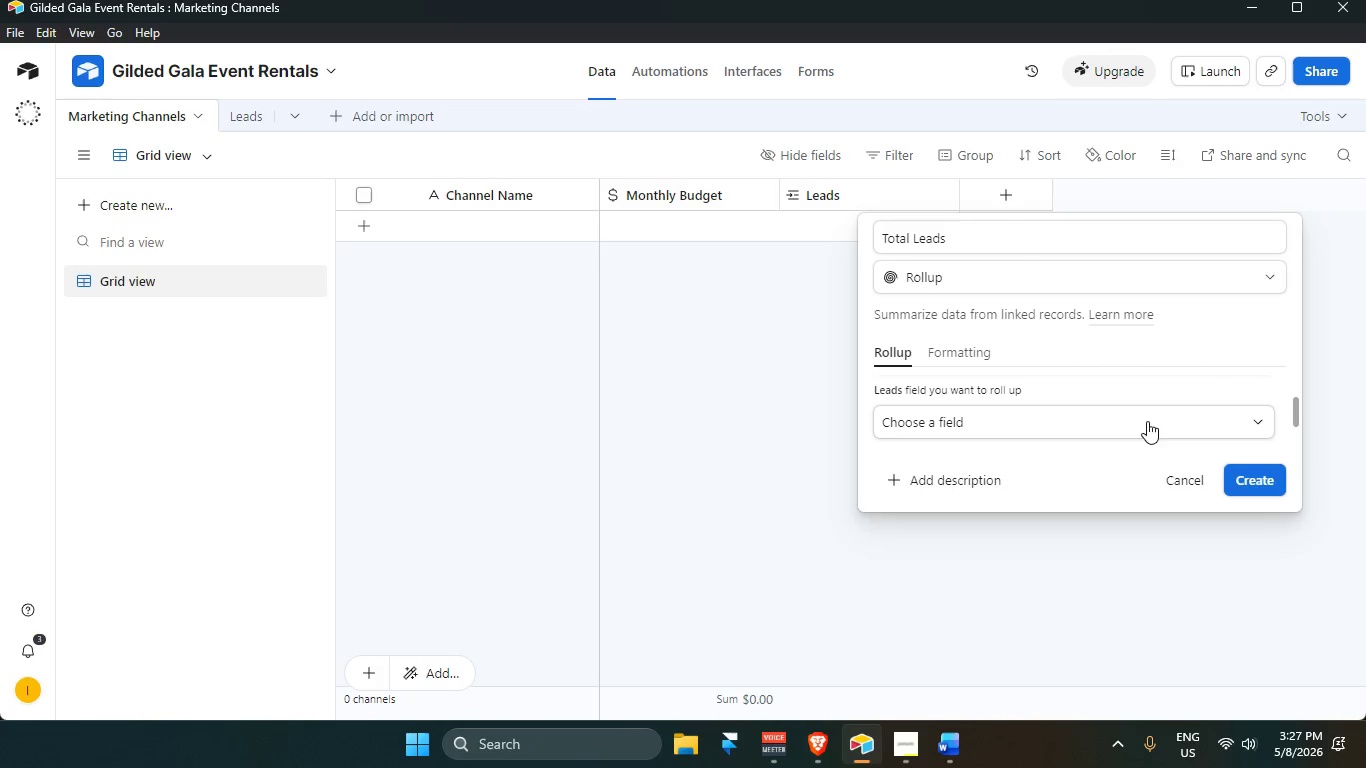 
left_click([1147, 420])
 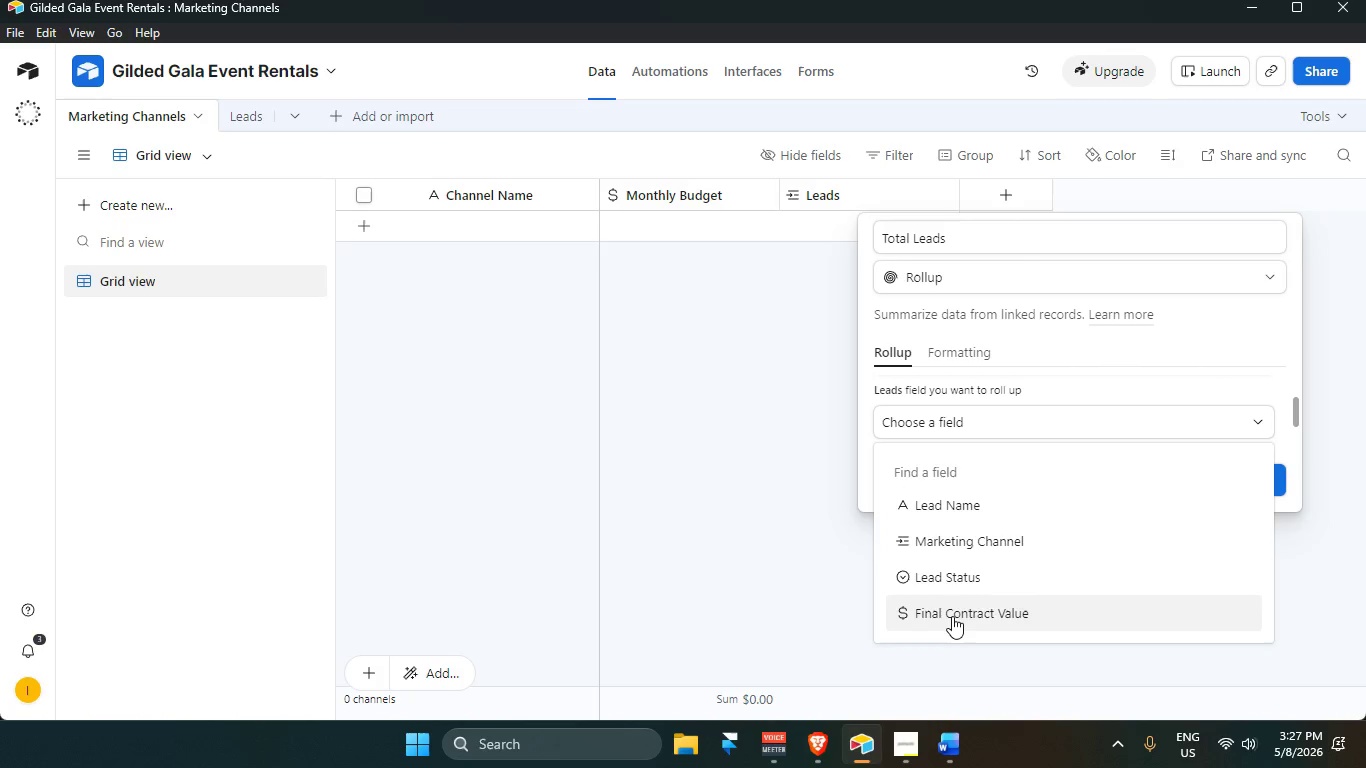 
scroll: coordinate [952, 617], scroll_direction: down, amount: 2.0
 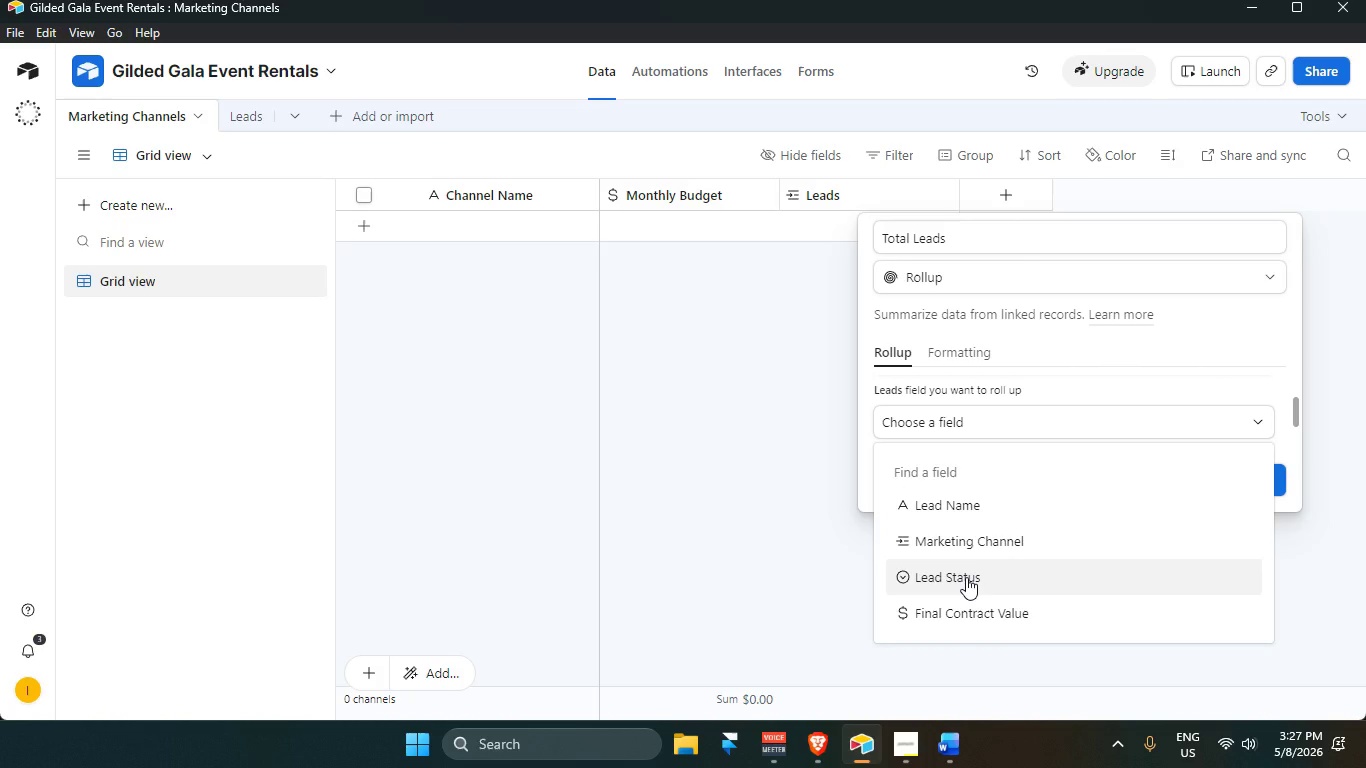 
scroll: coordinate [966, 577], scroll_direction: up, amount: 2.0
 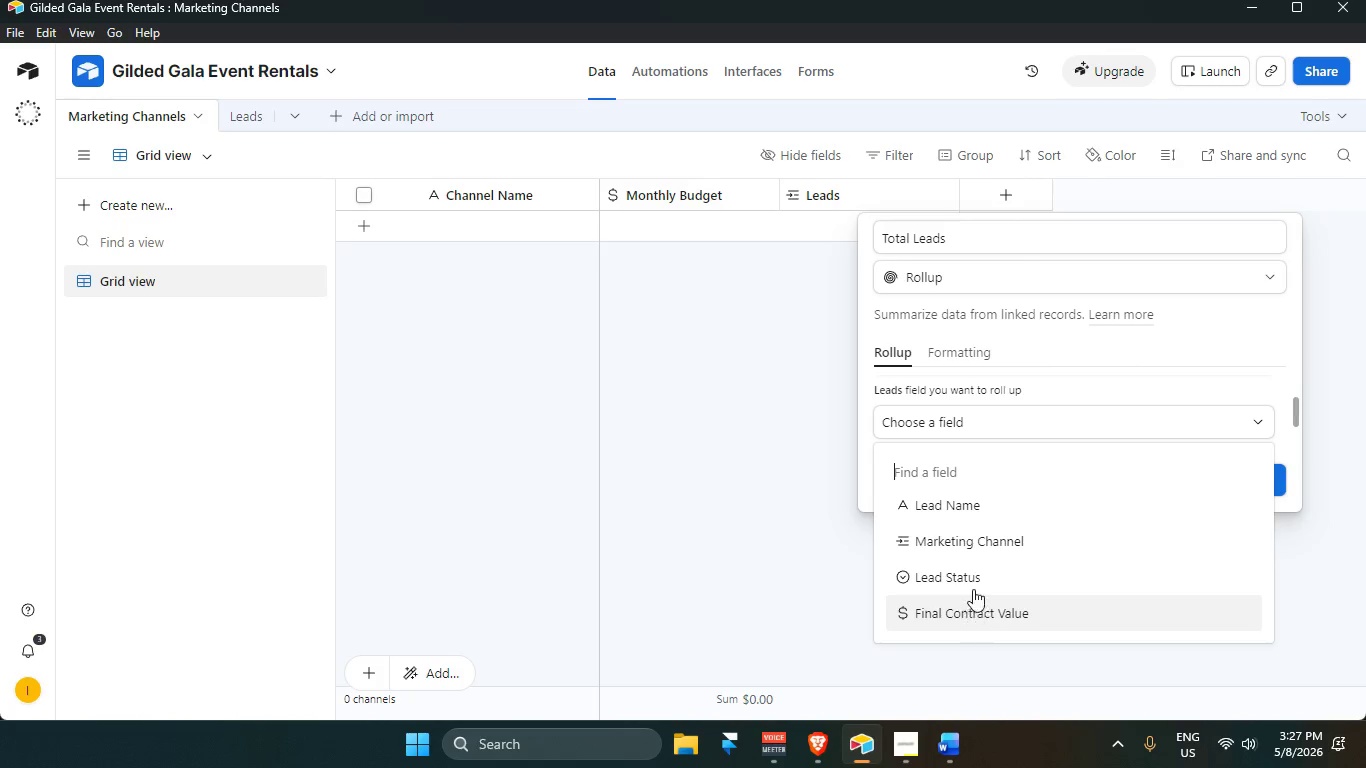 
wait(9.21)
 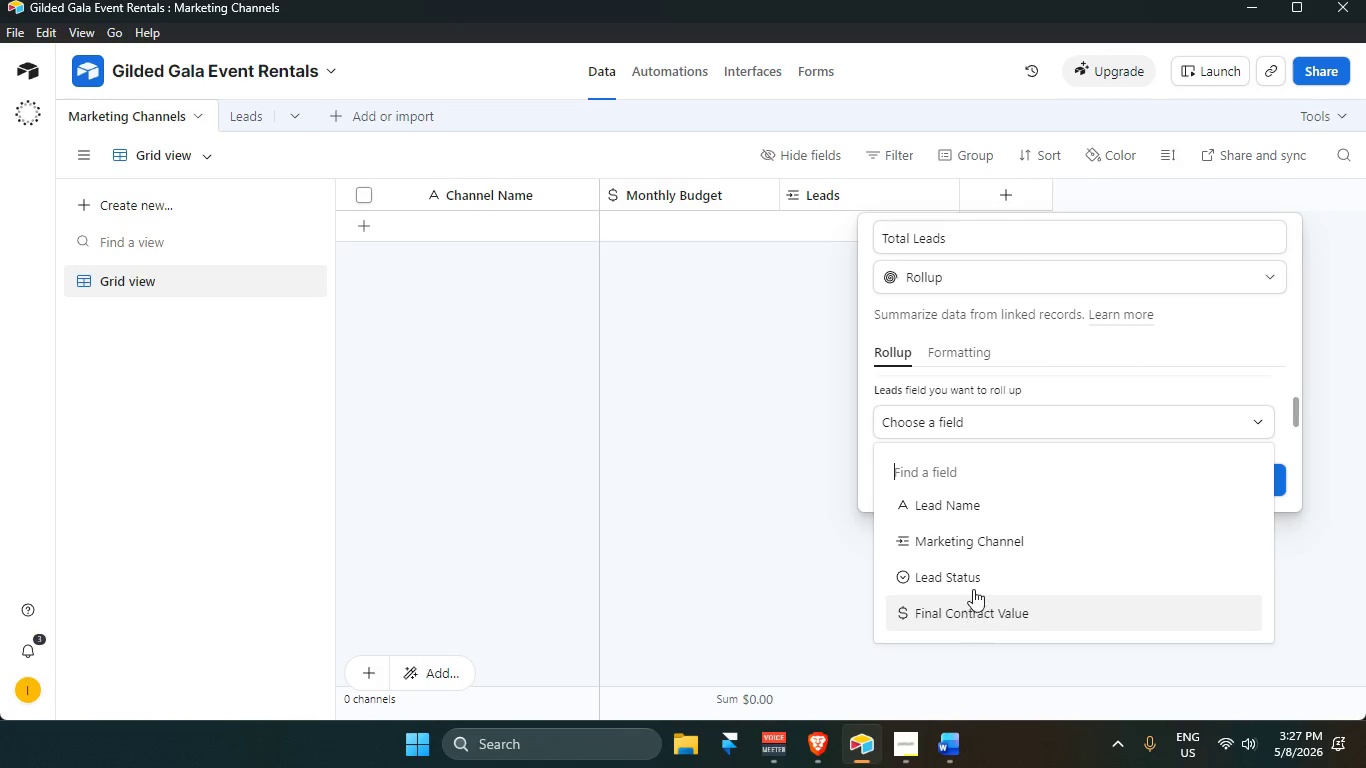 
scroll: coordinate [990, 613], scroll_direction: down, amount: 3.0
 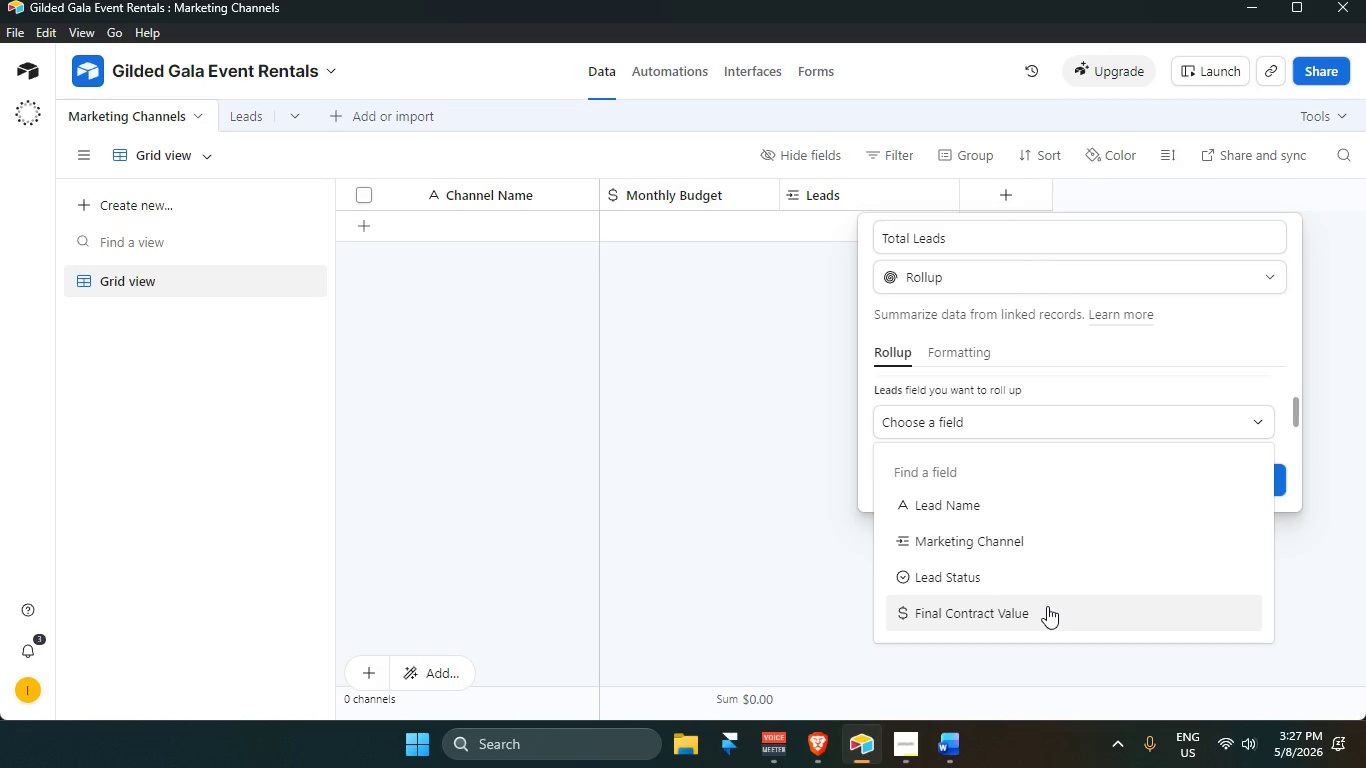 
wait(9.62)
 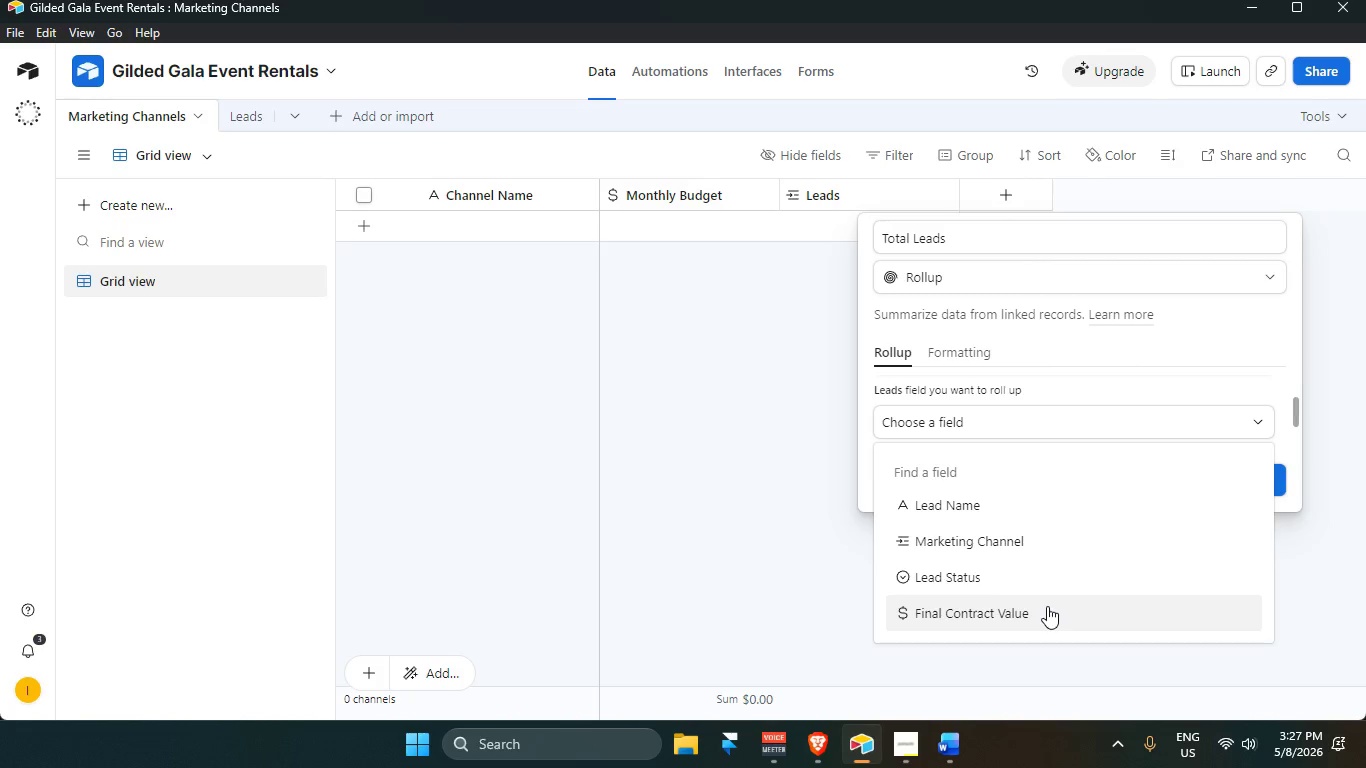 
left_click([969, 288])
 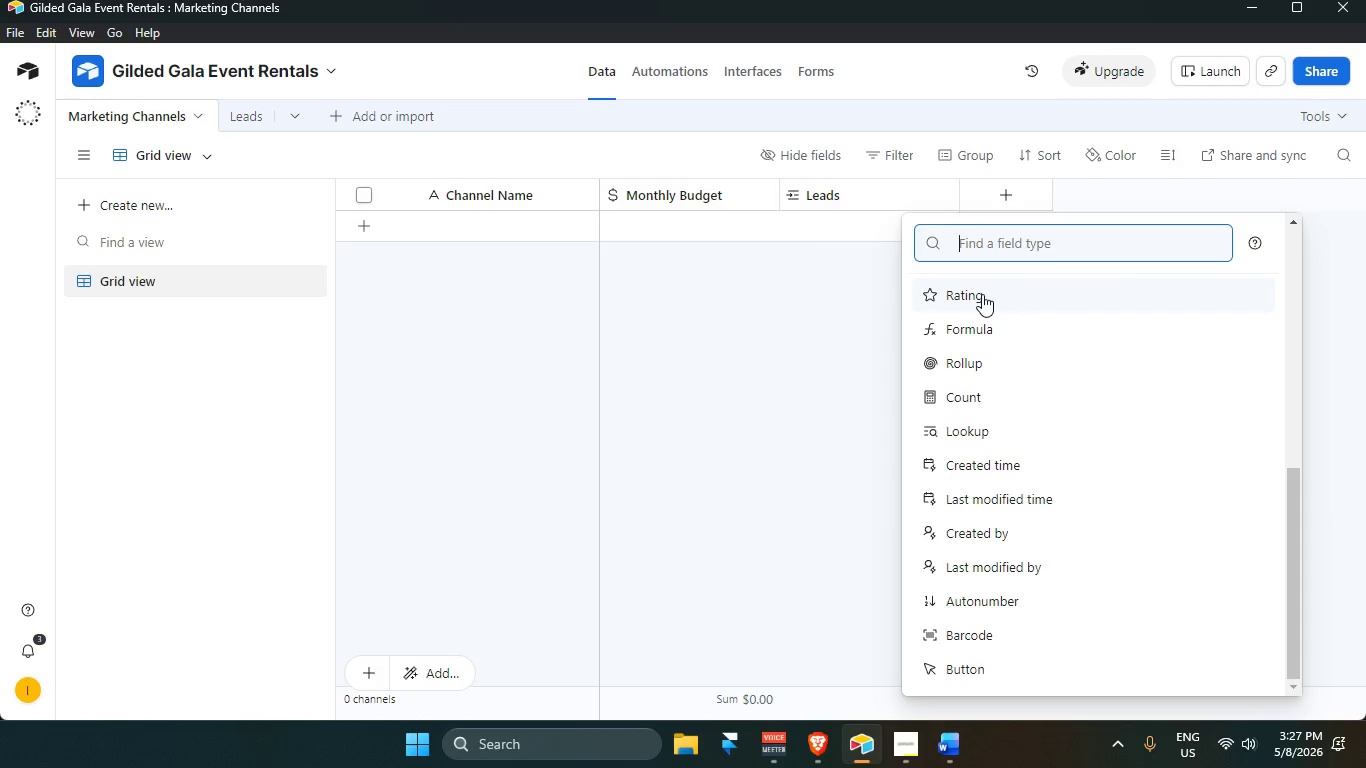 
type(coun)
 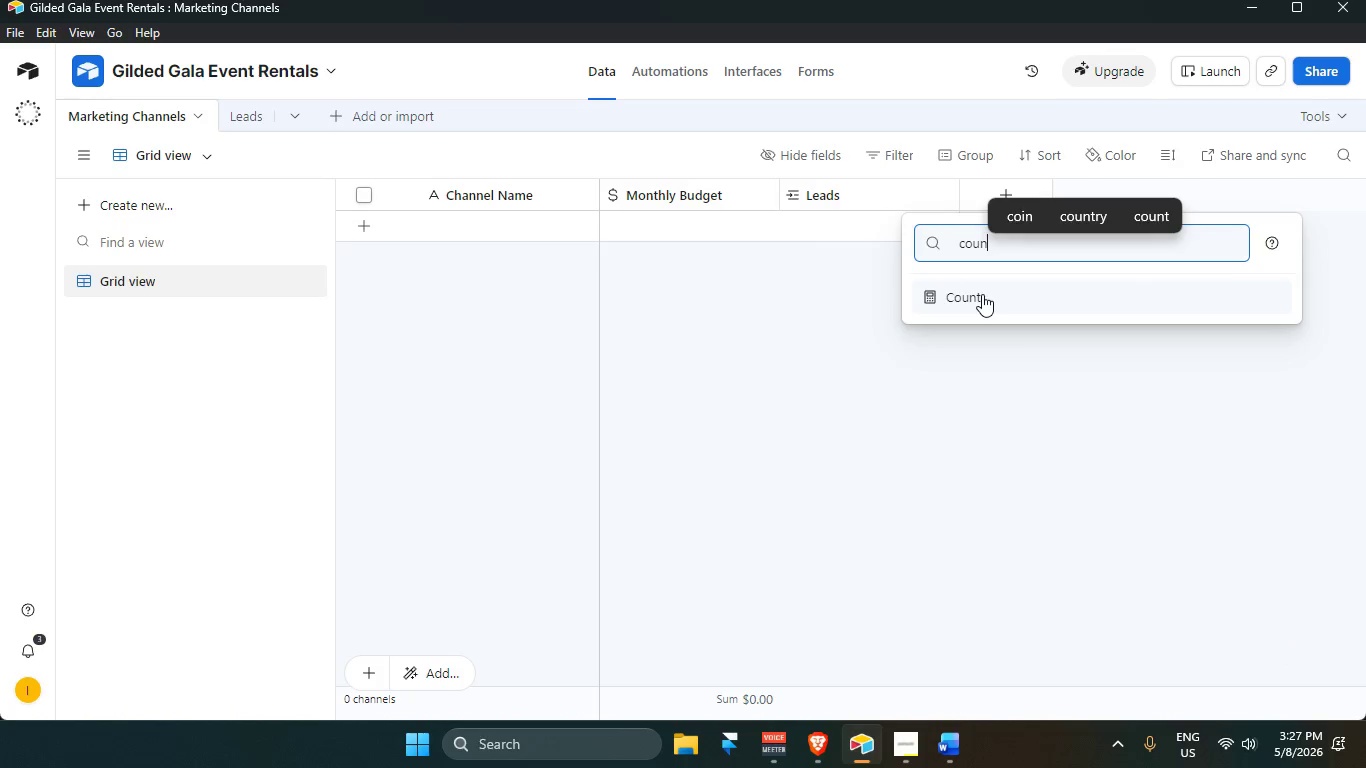 
key(Enter)
 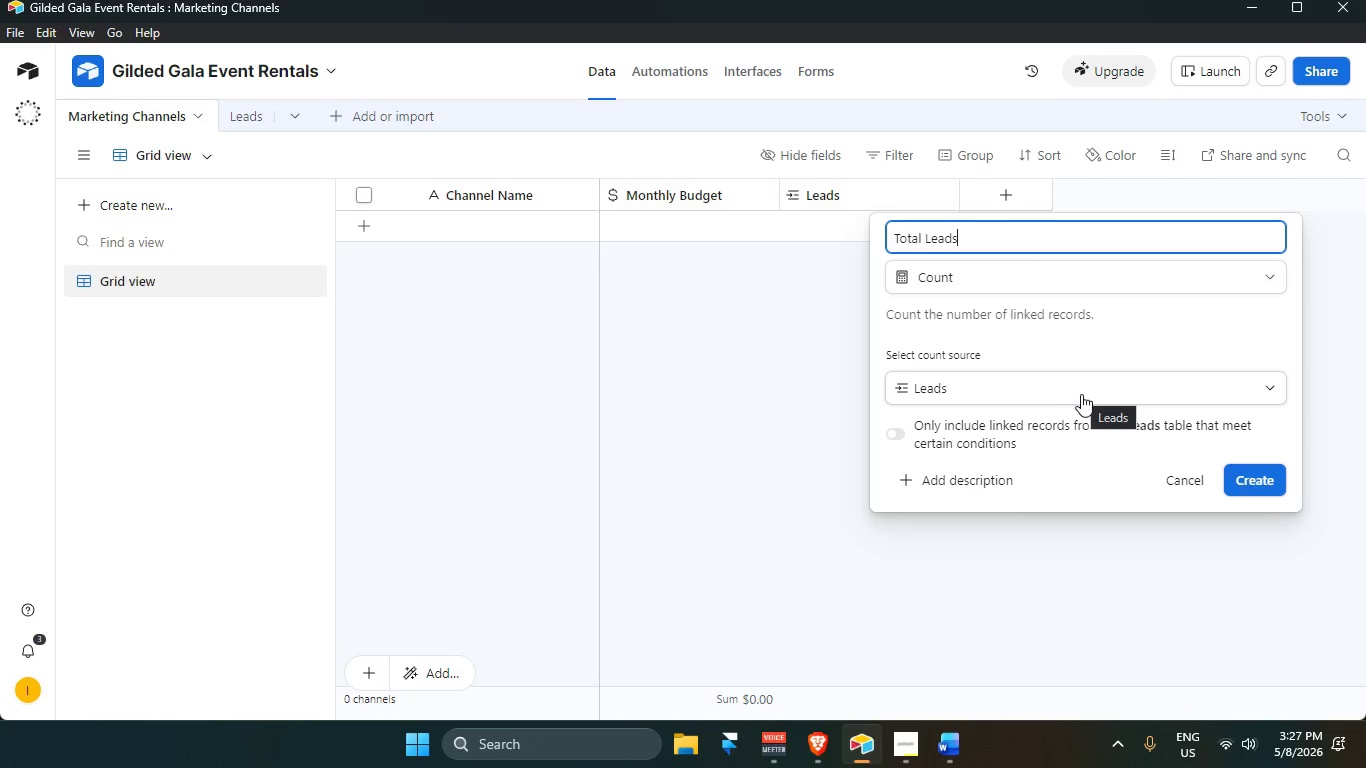 
left_click([1184, 386])
 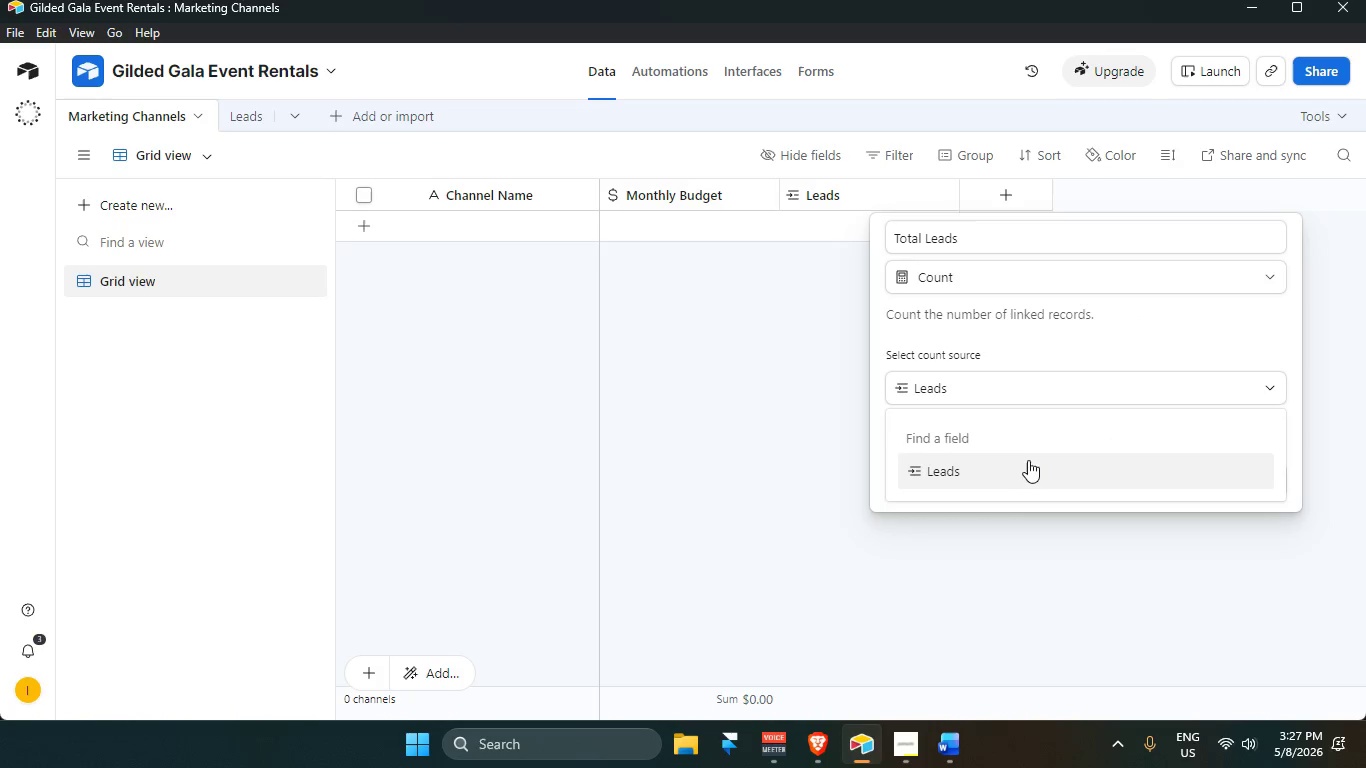 
left_click([1022, 464])
 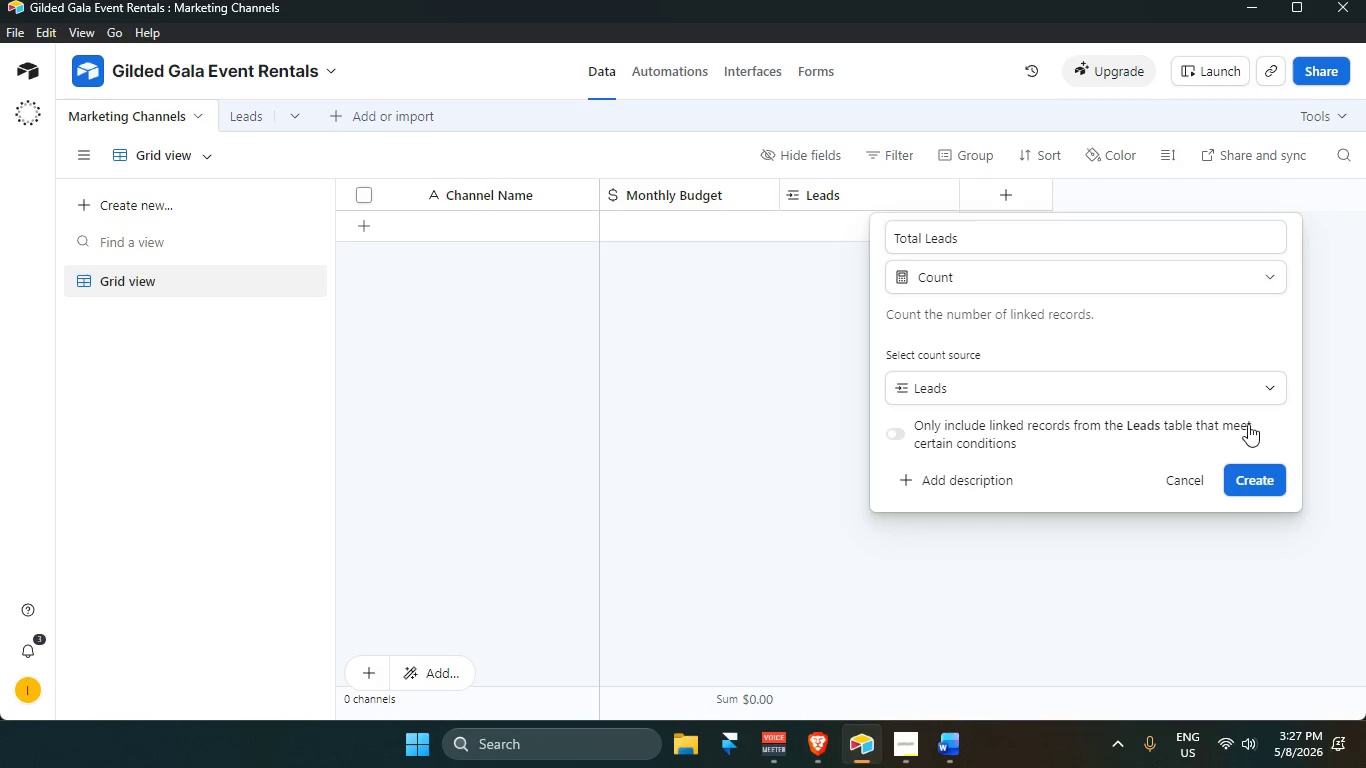 
scroll: coordinate [1047, 392], scroll_direction: down, amount: 13.0
 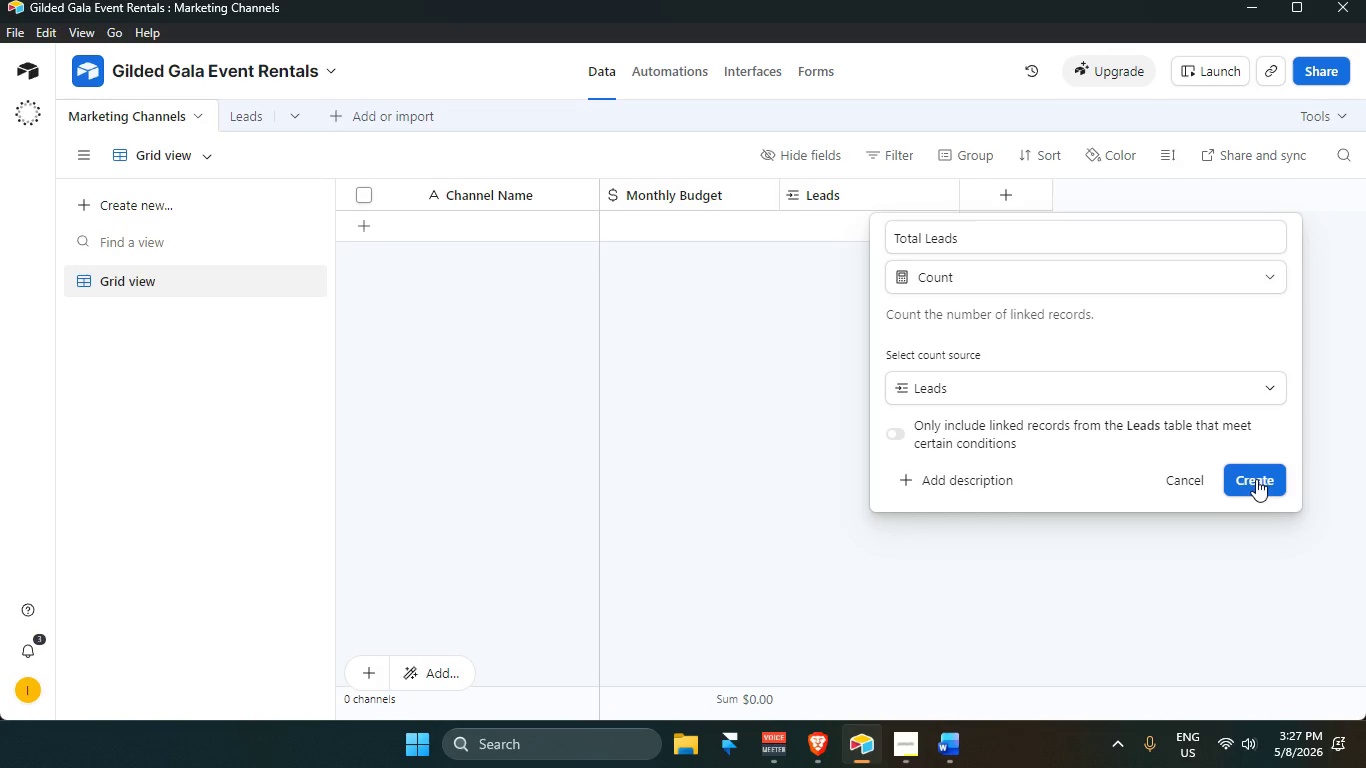 
left_click([1256, 478])
 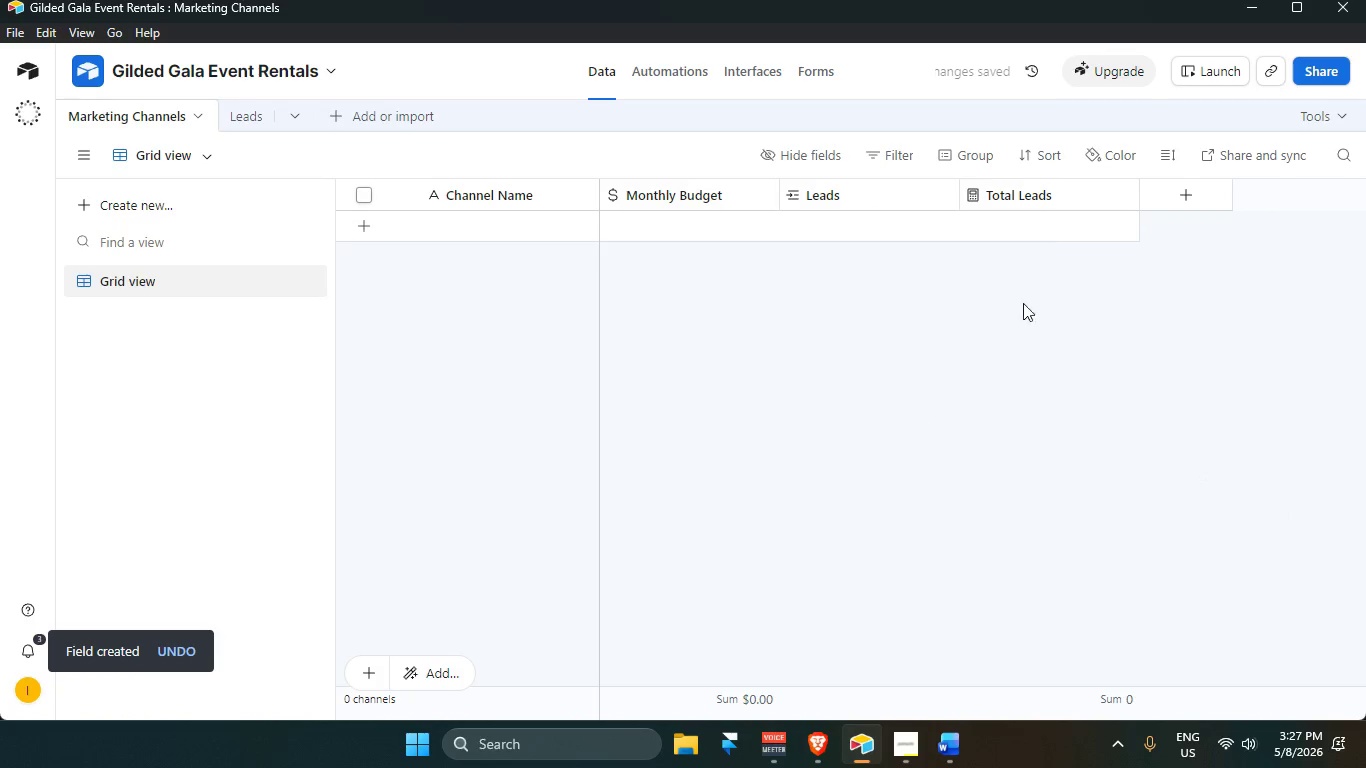 
left_click([1035, 225])
 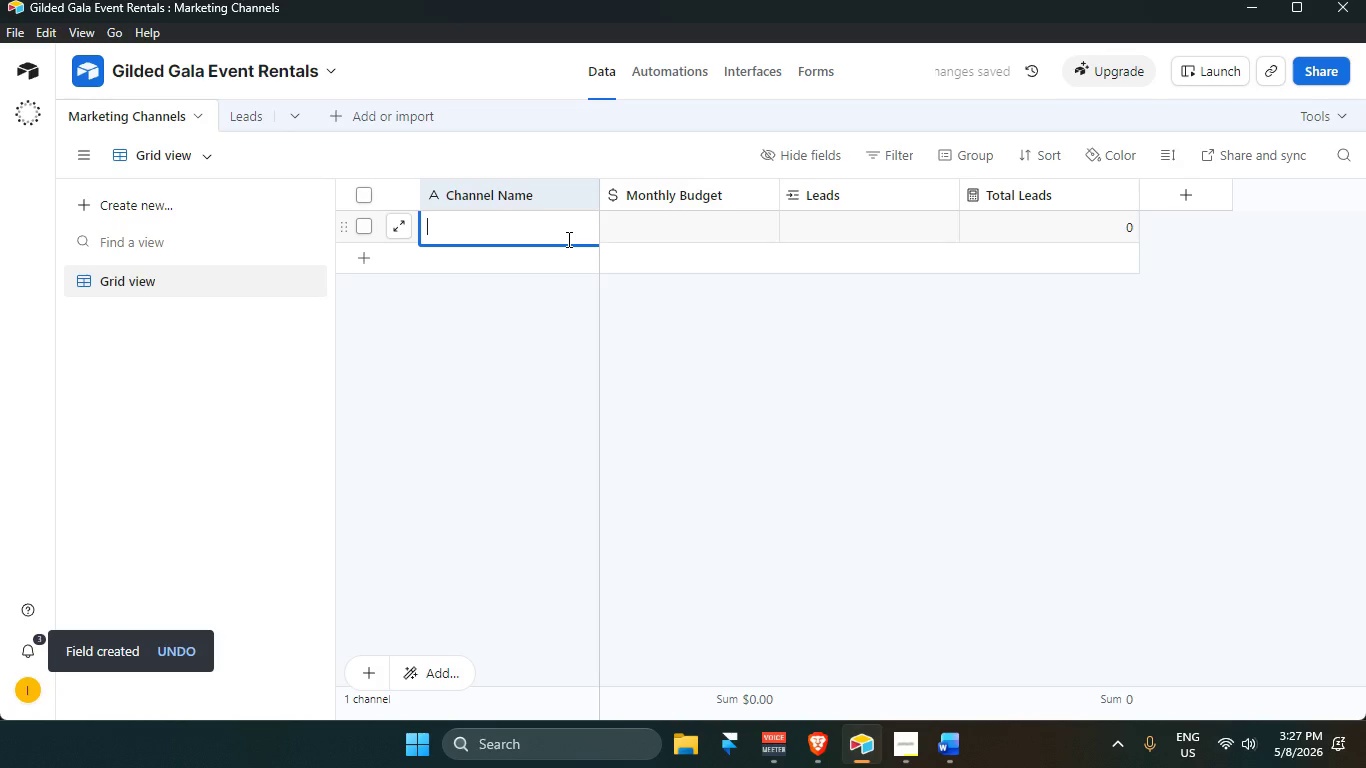 
key(L)
 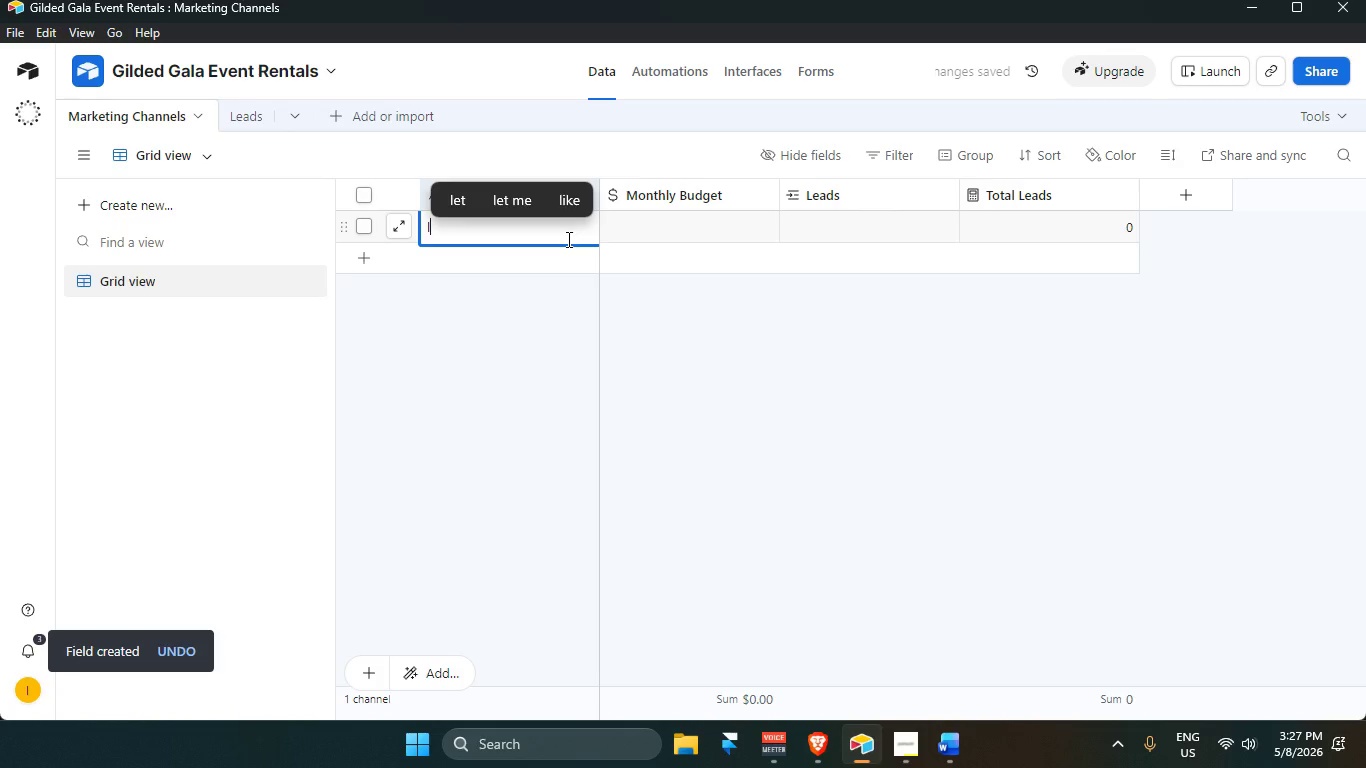 
key(Backspace)
 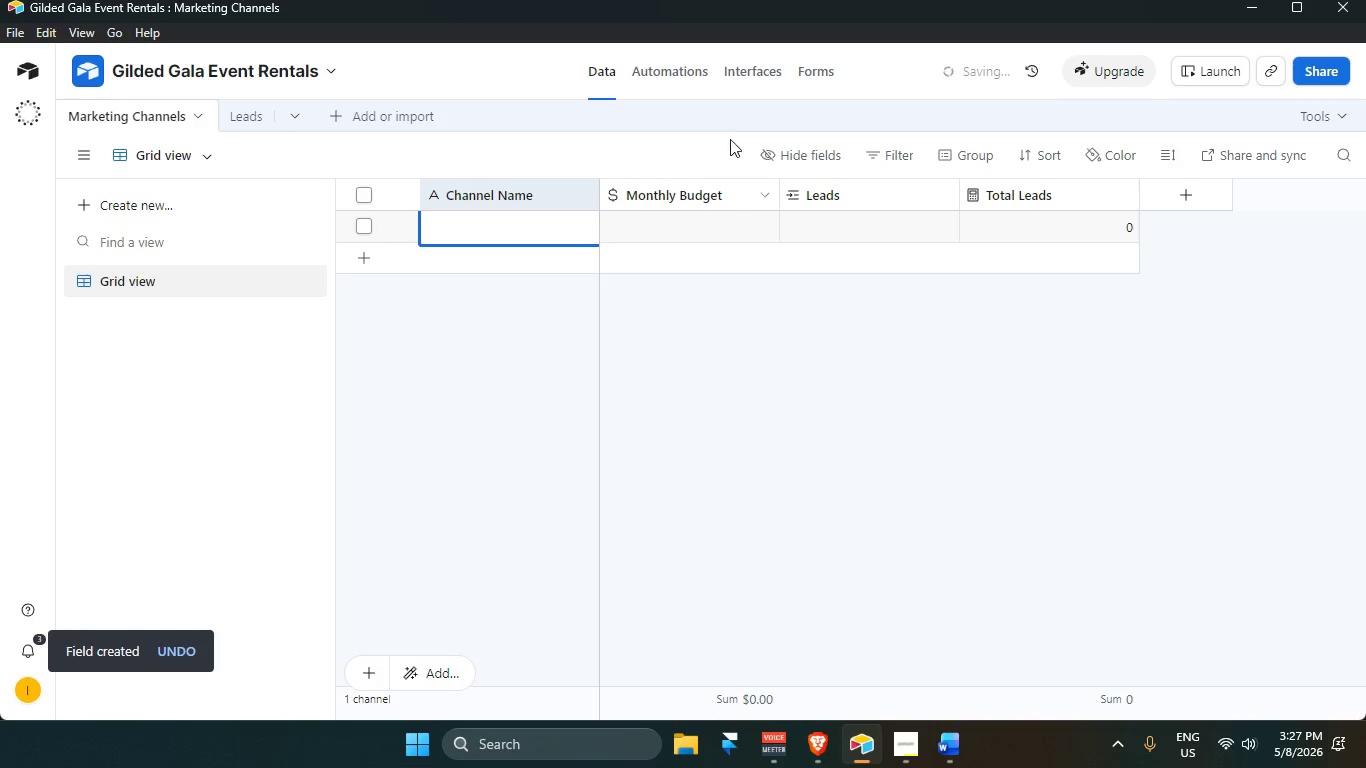 
left_click_drag(start_coordinate=[906, 321], to_coordinate=[899, 322])
 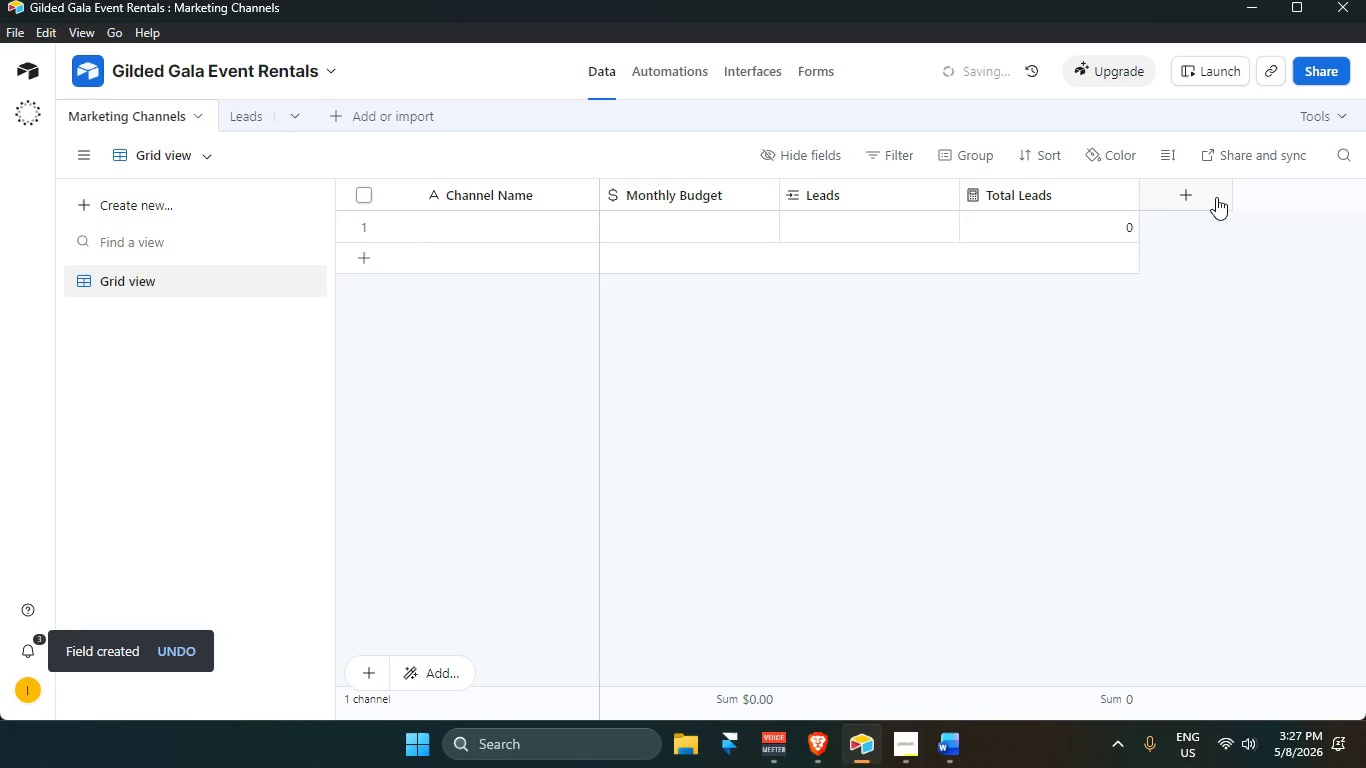 
left_click([1204, 191])
 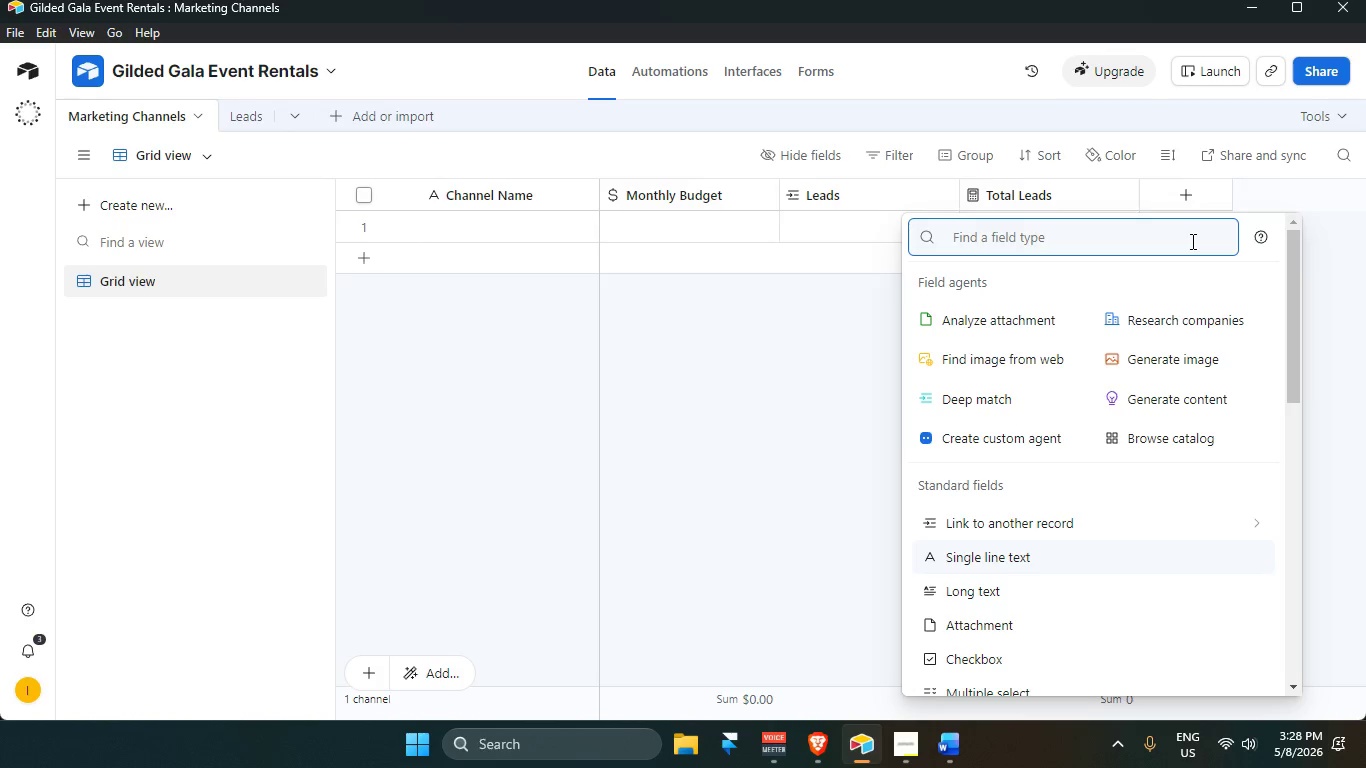 
wait(6.55)
 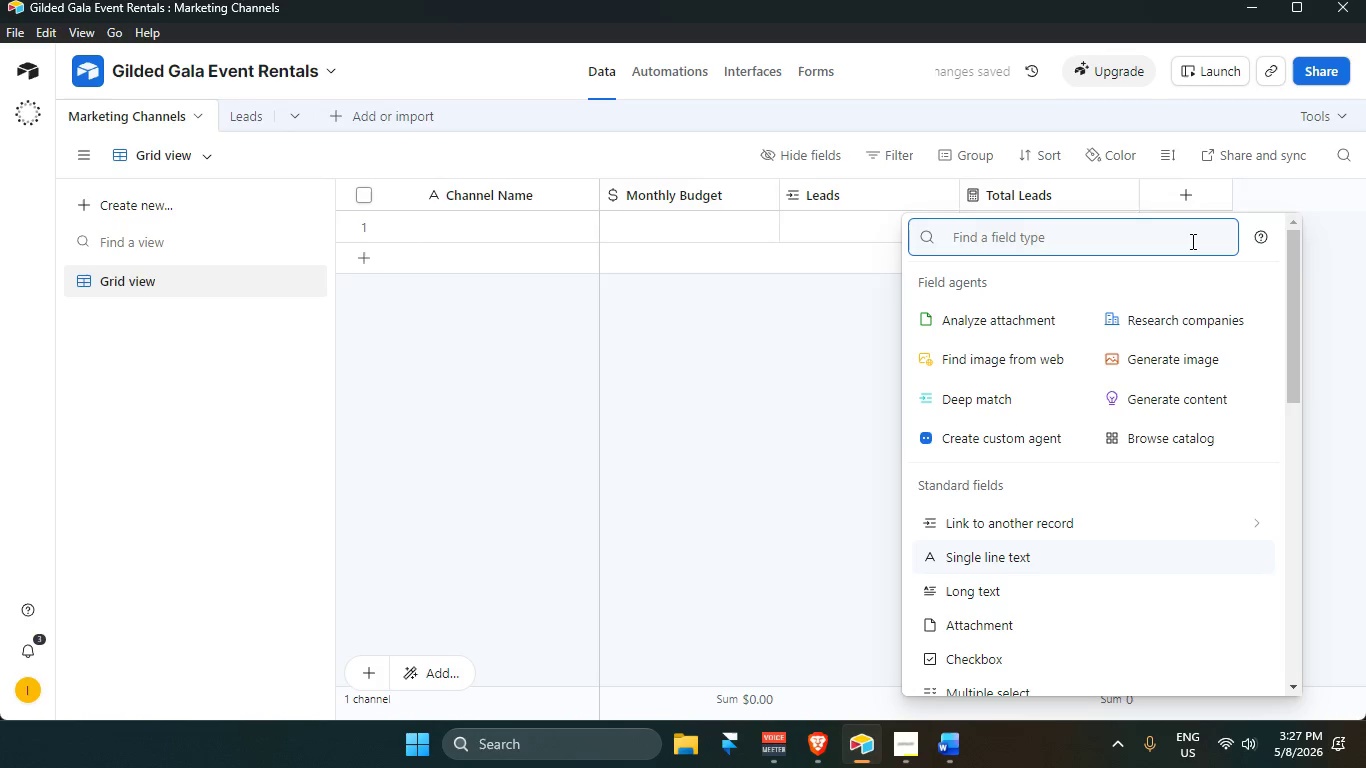 
type(roll)
 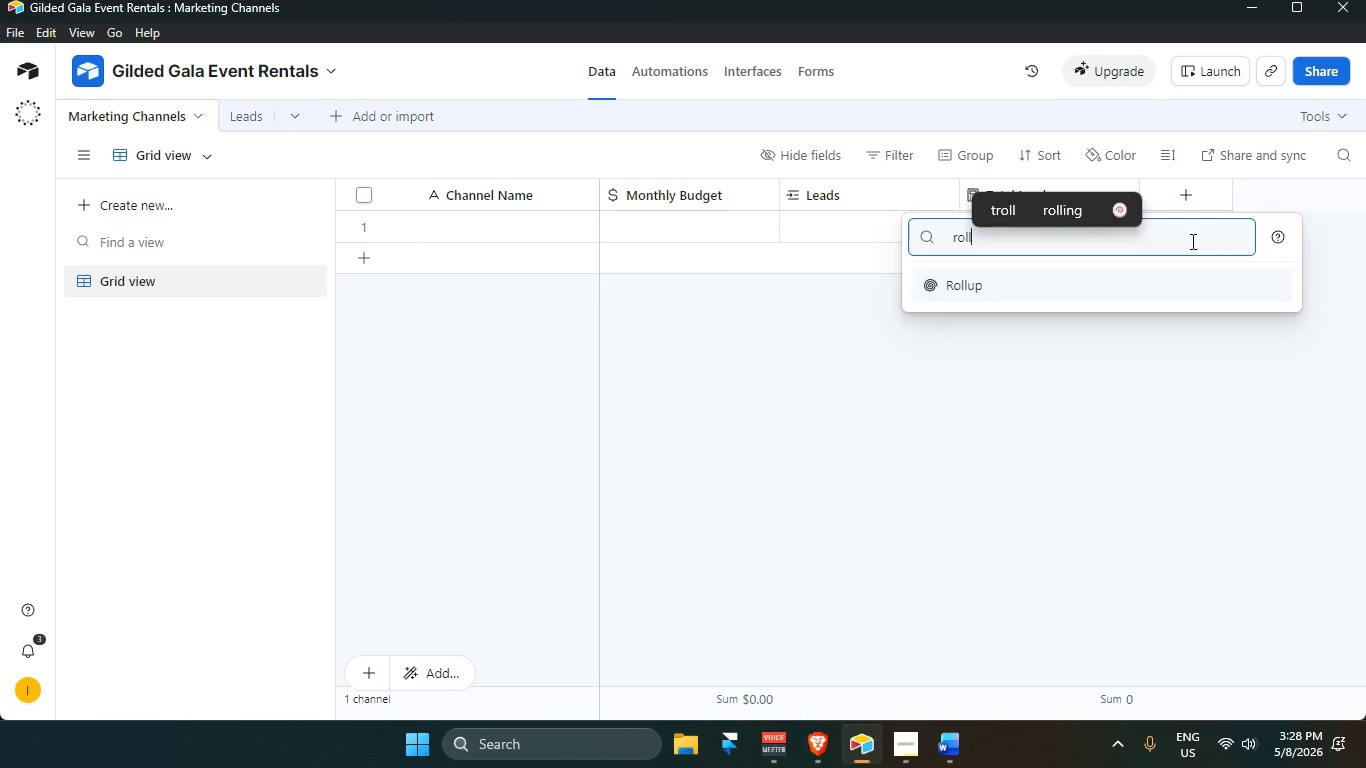 
key(Enter)
 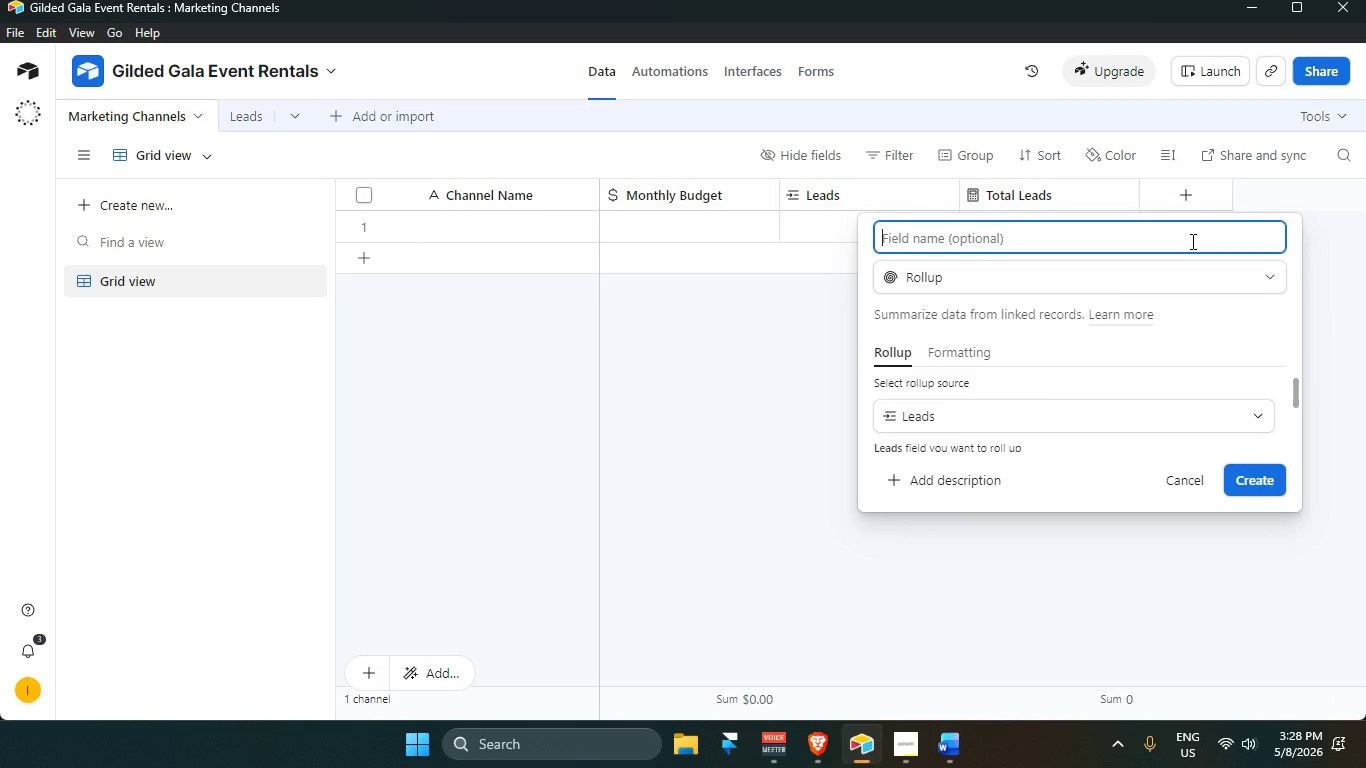 
type(Won Leads)
 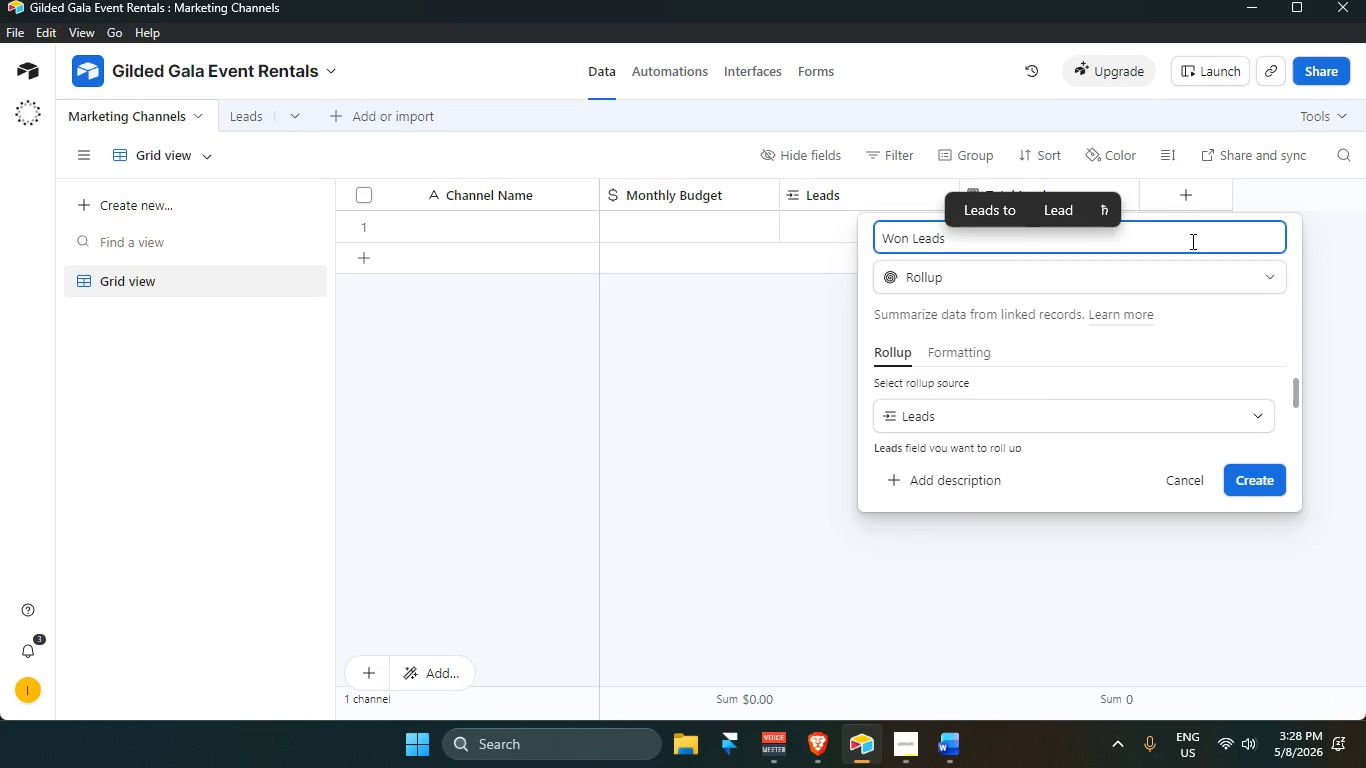 
wait(15.34)
 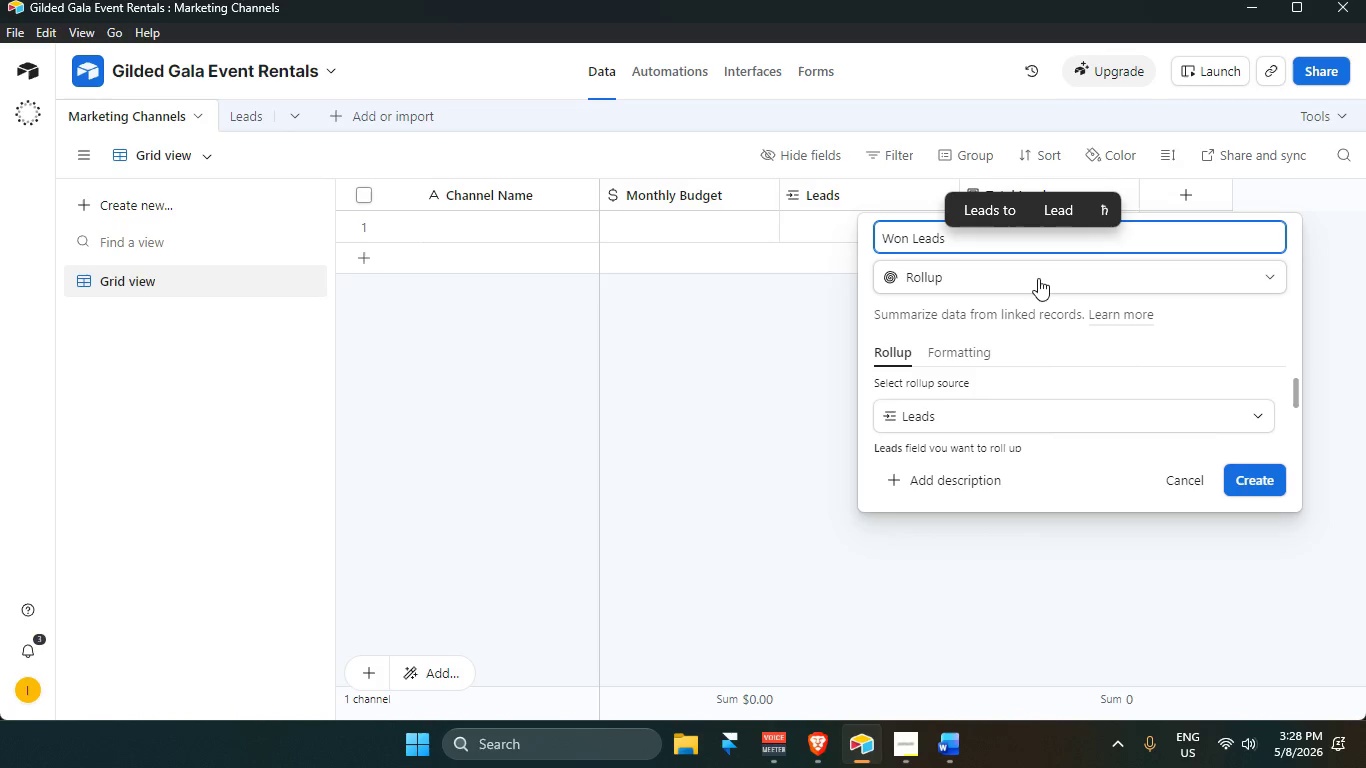 
left_click_drag(start_coordinate=[1295, 384], to_coordinate=[1299, 398])
 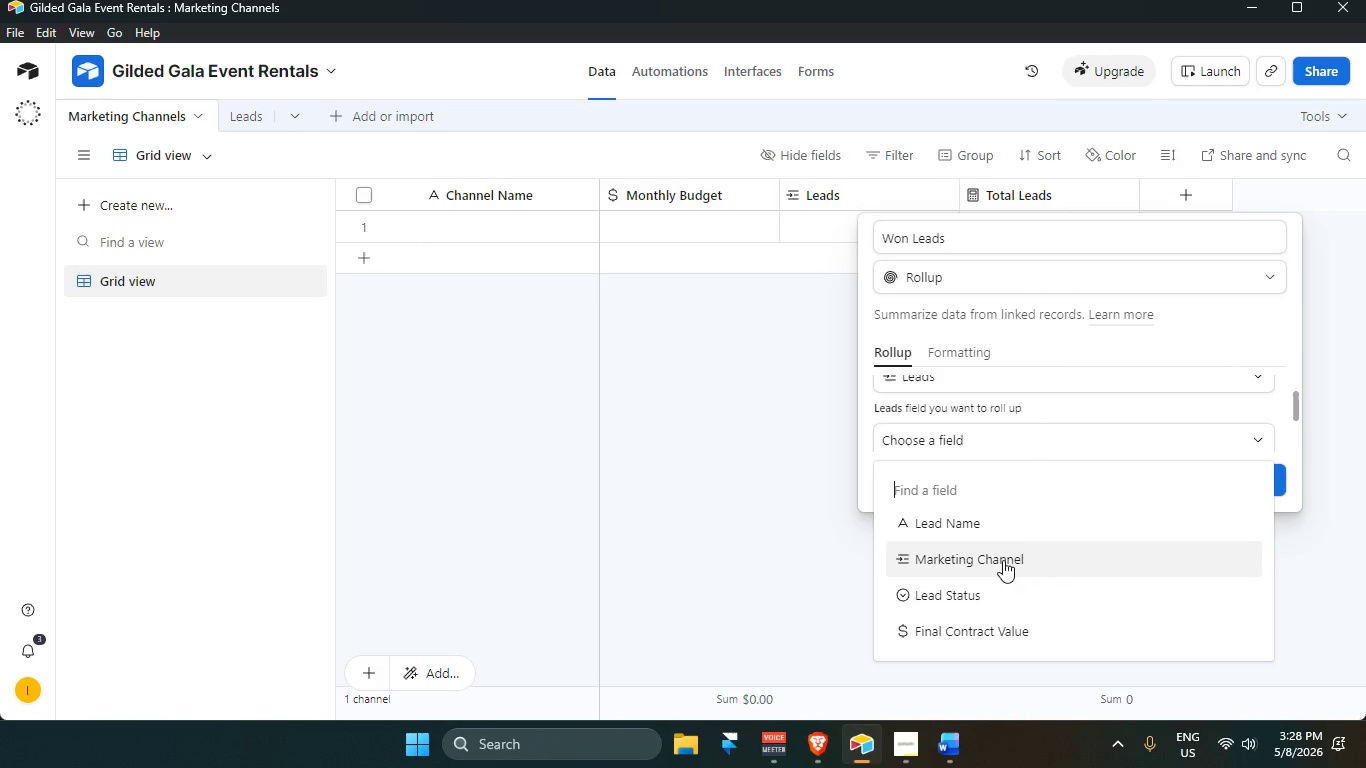 
left_click([999, 588])
 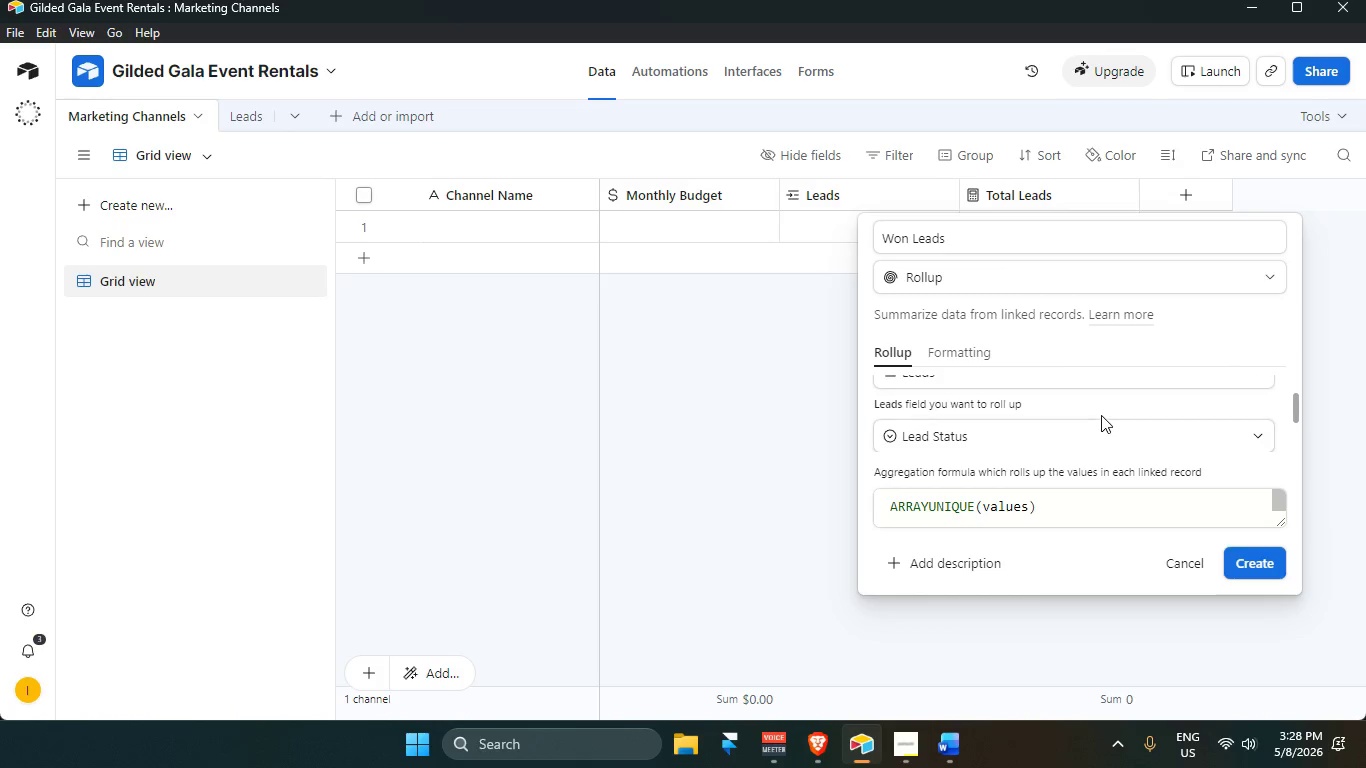 
scroll: coordinate [1101, 415], scroll_direction: down, amount: 2.0
 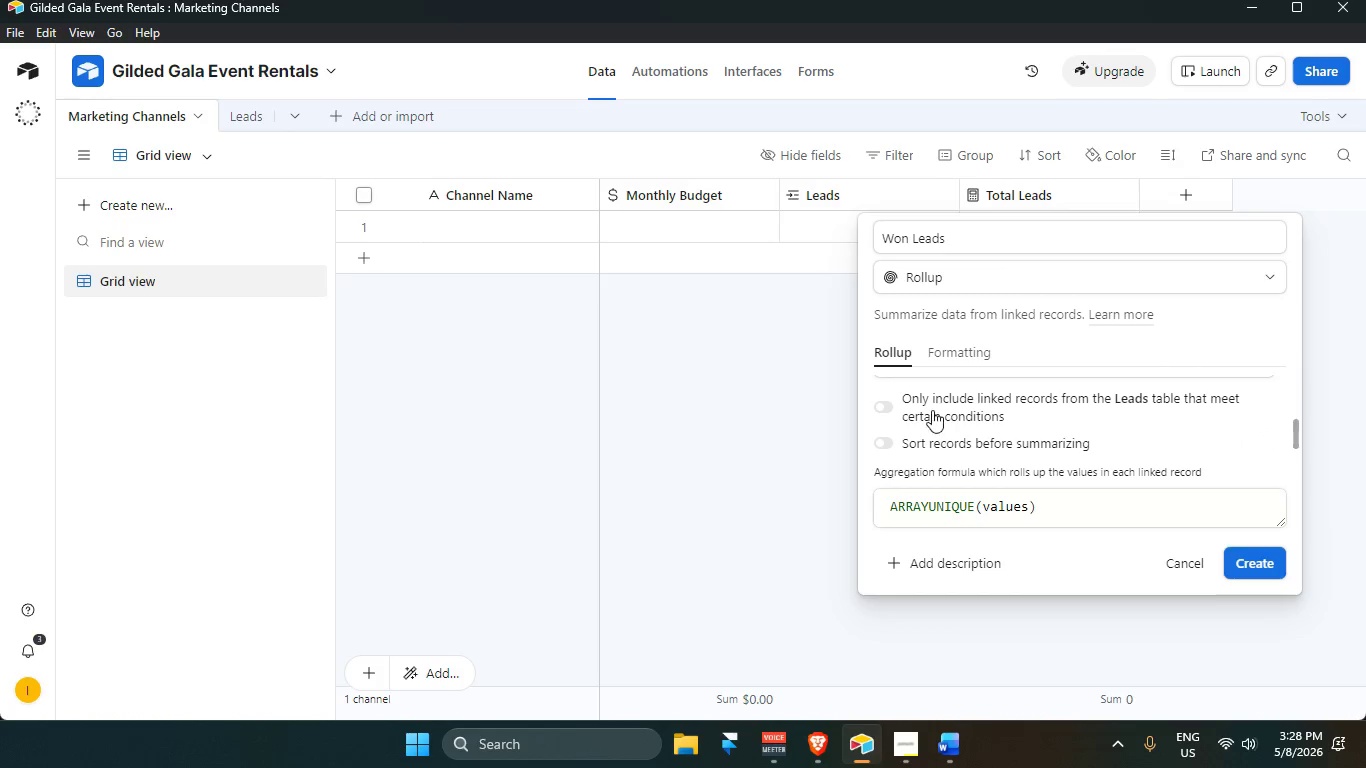 
scroll: coordinate [940, 424], scroll_direction: up, amount: 1.0
 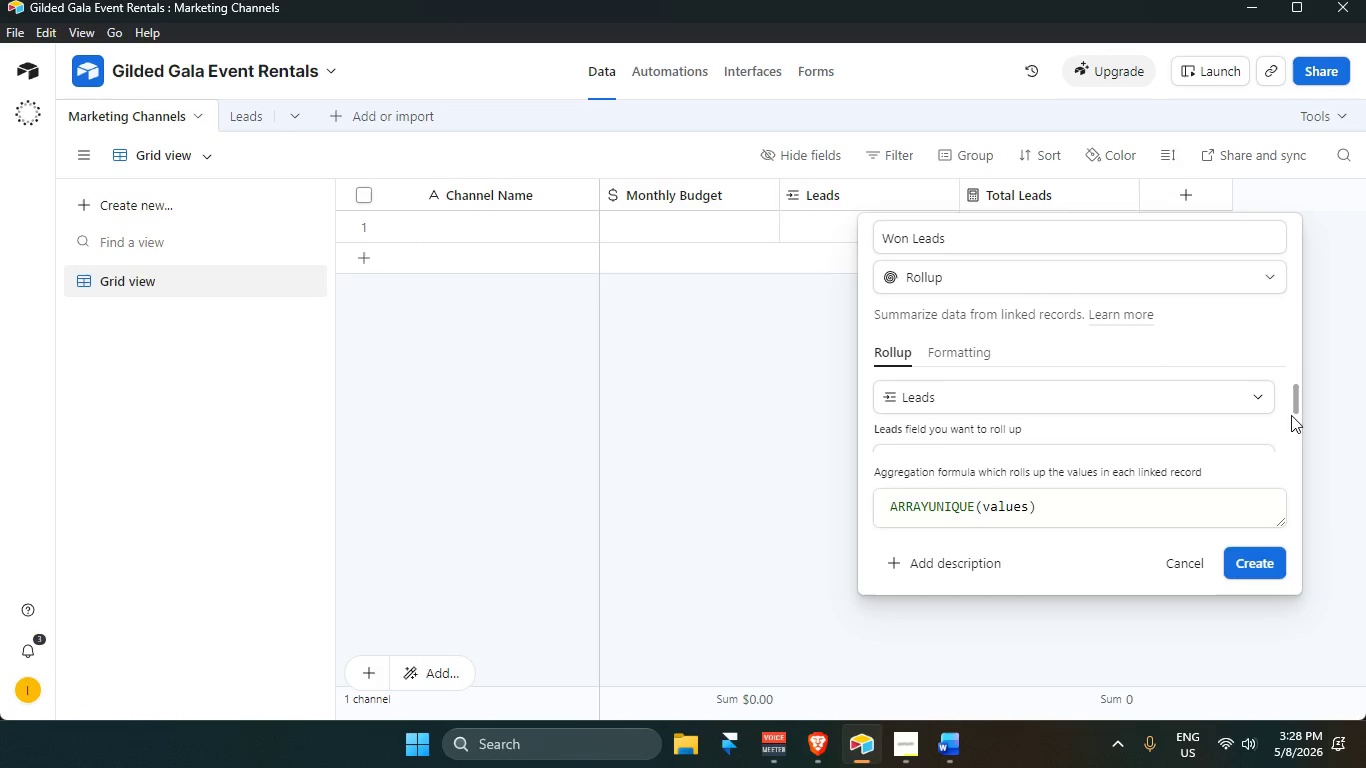 
left_click_drag(start_coordinate=[1296, 399], to_coordinate=[1305, 464])
 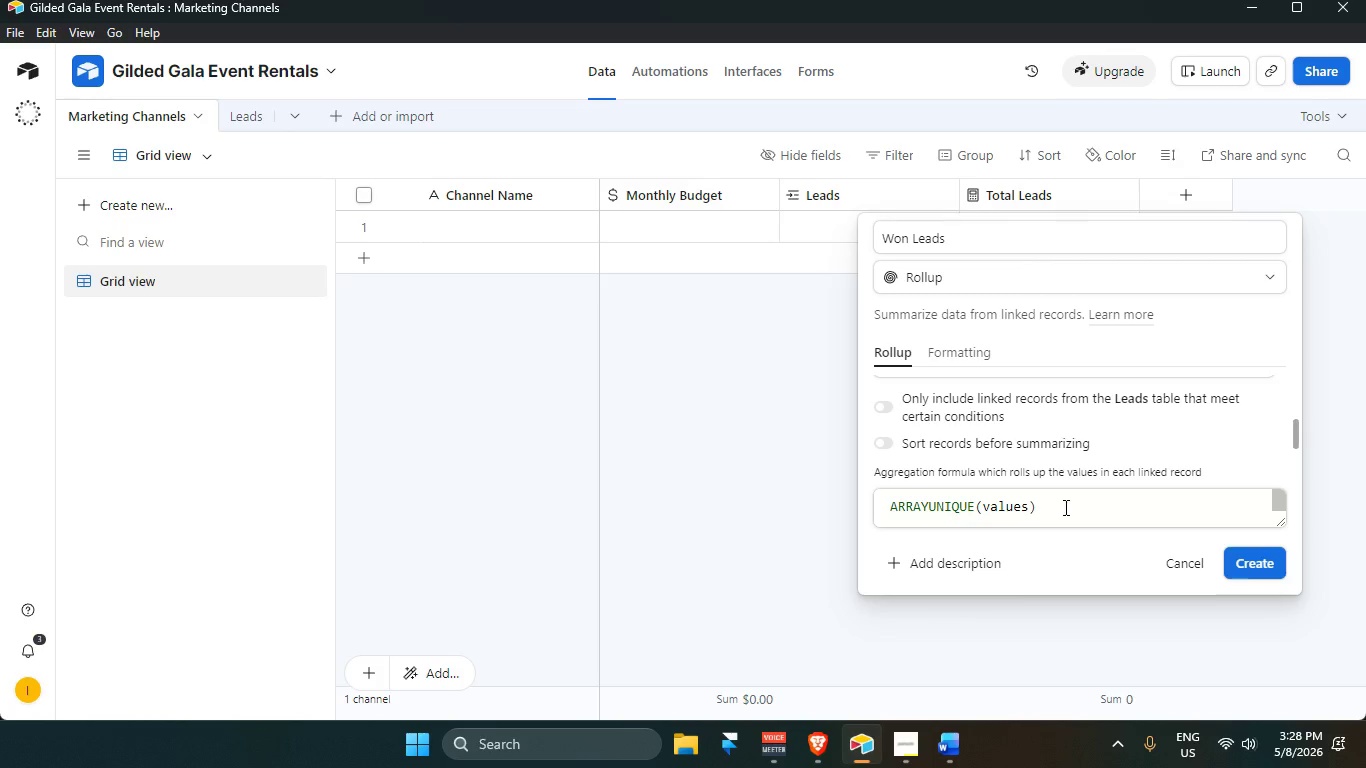 
left_click([1064, 507])
 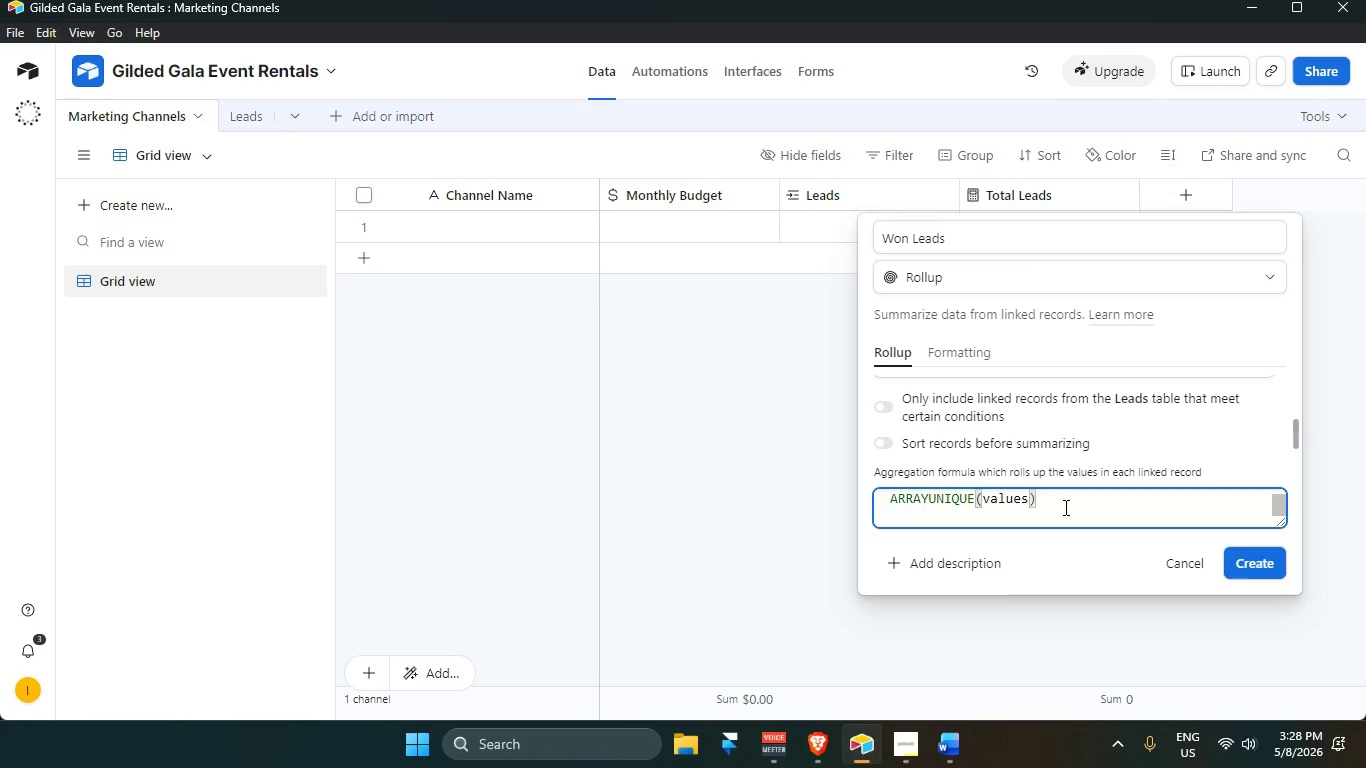 
left_click([1064, 507])
 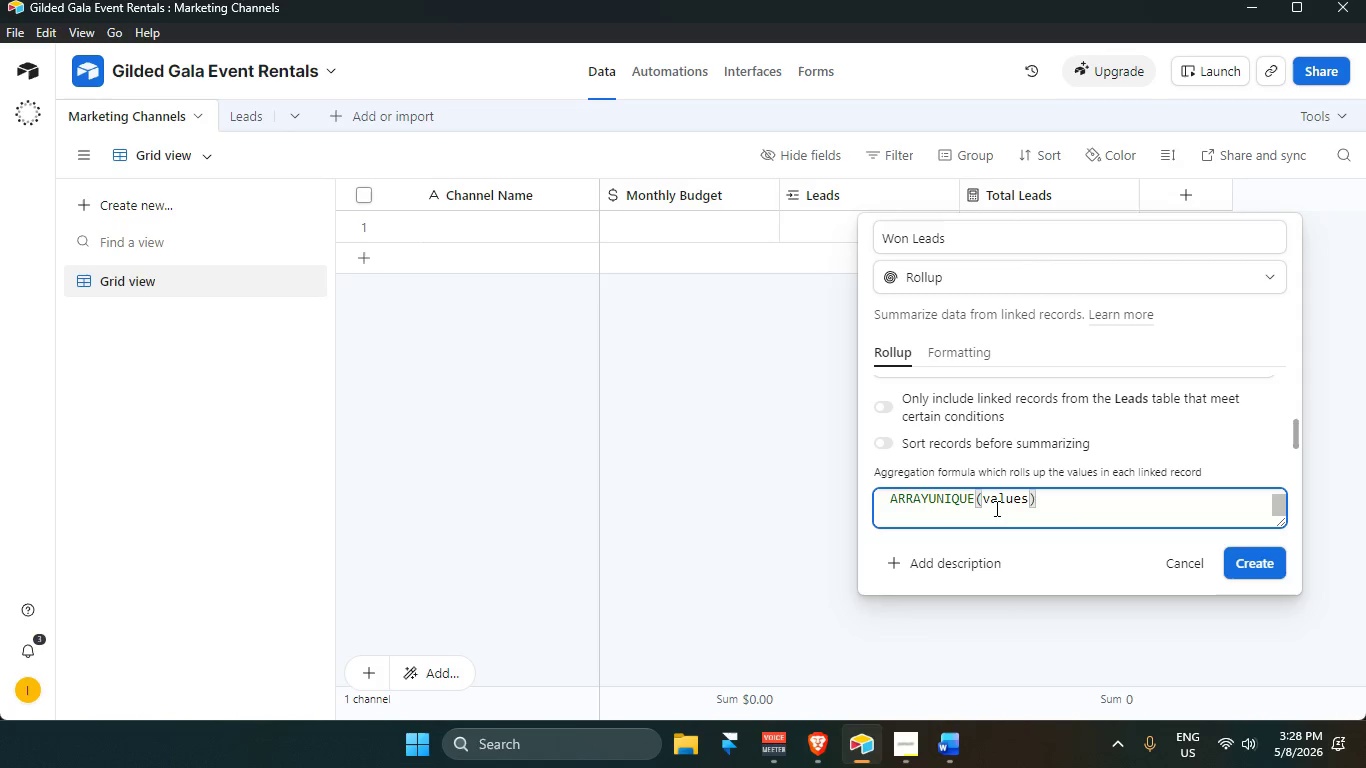 
triple_click([993, 508])
 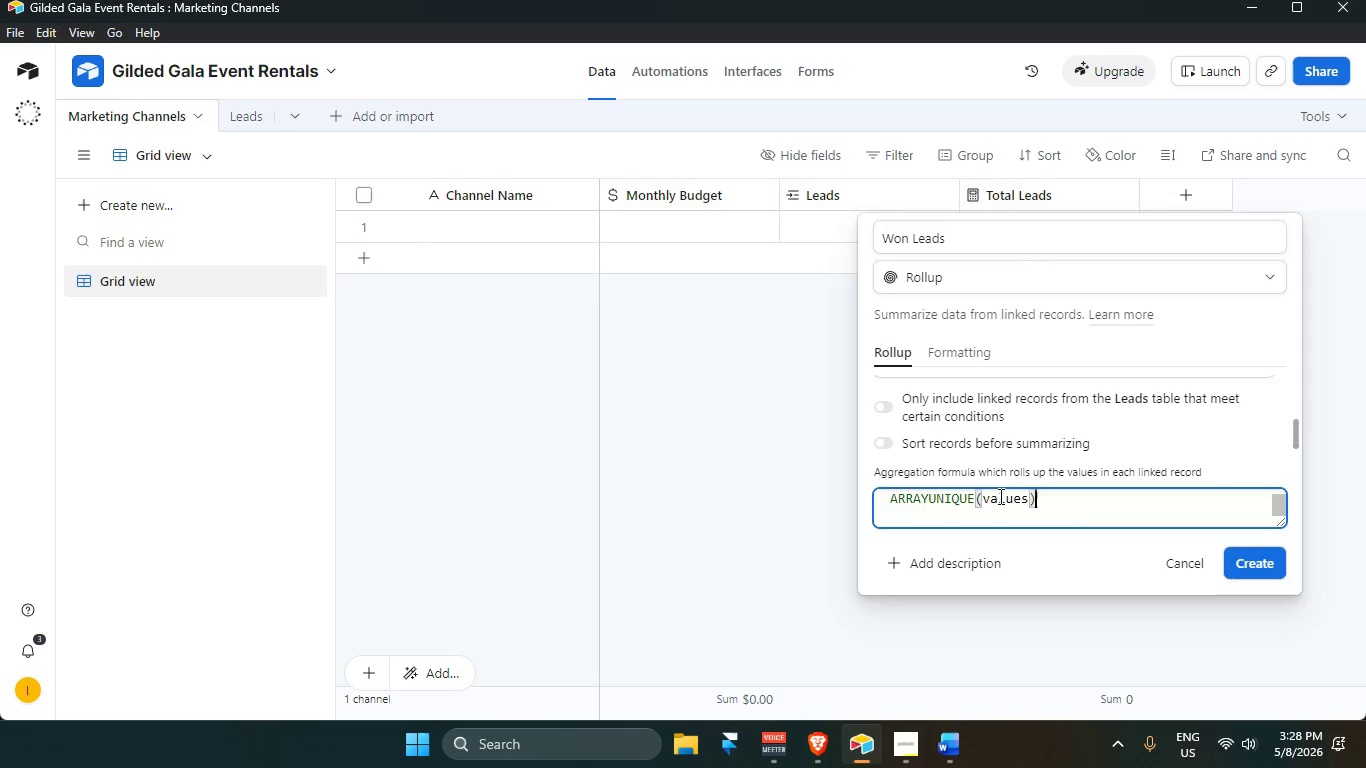 
triple_click([999, 496])
 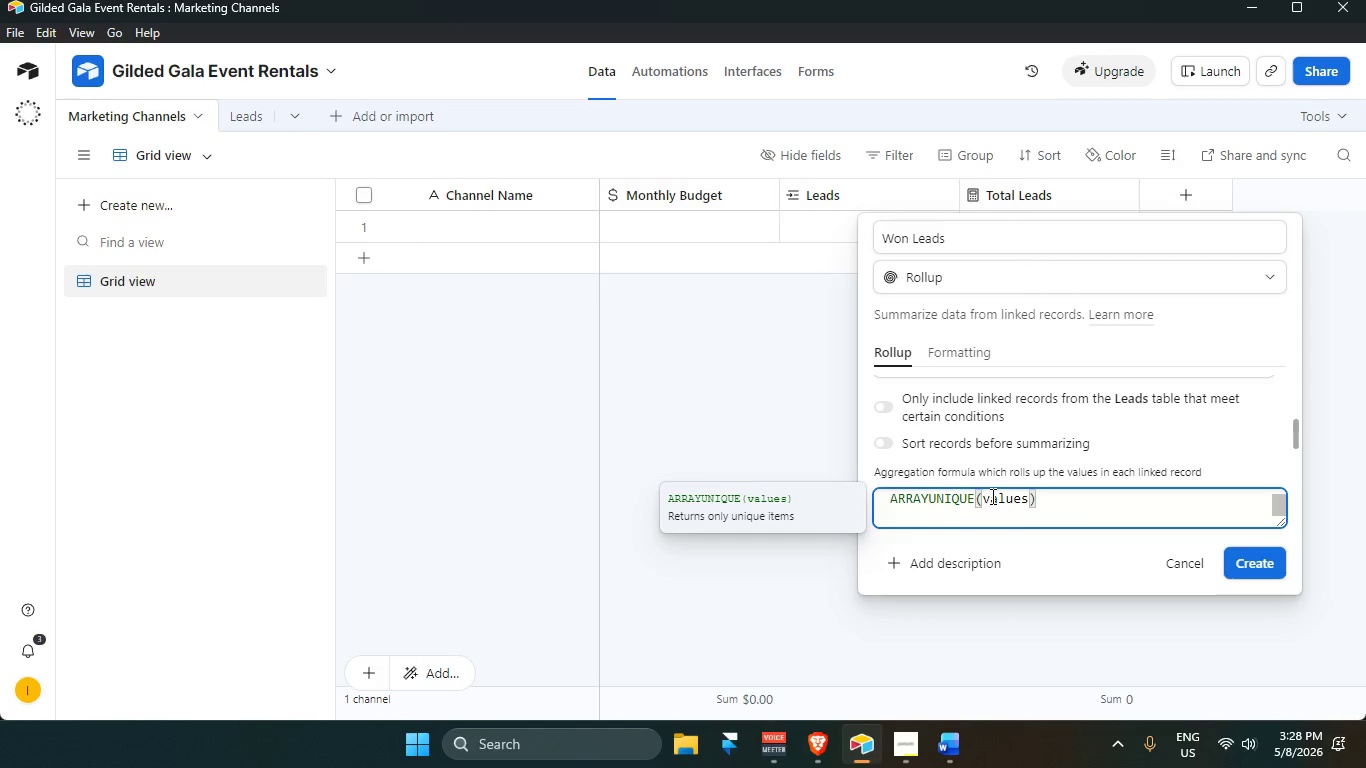 
key(Backspace)
 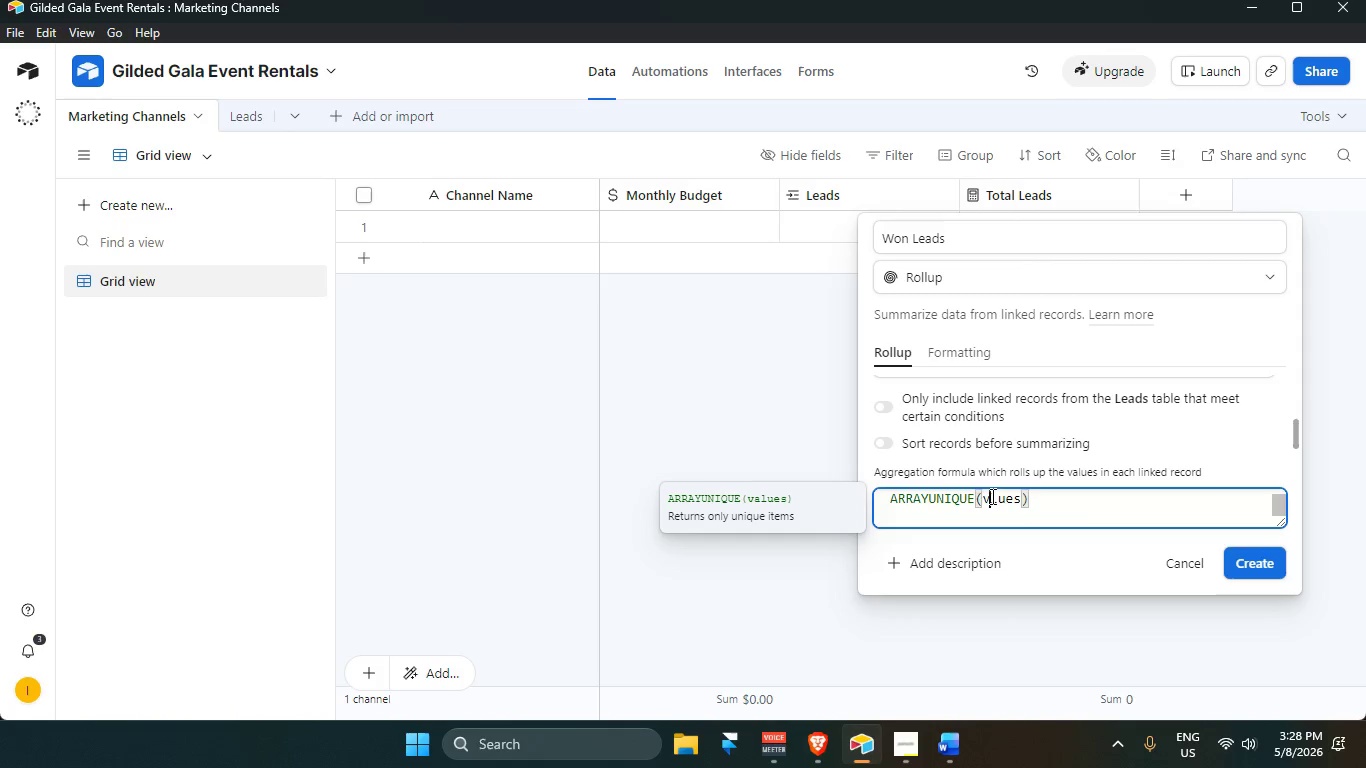 
key(Backspace)
 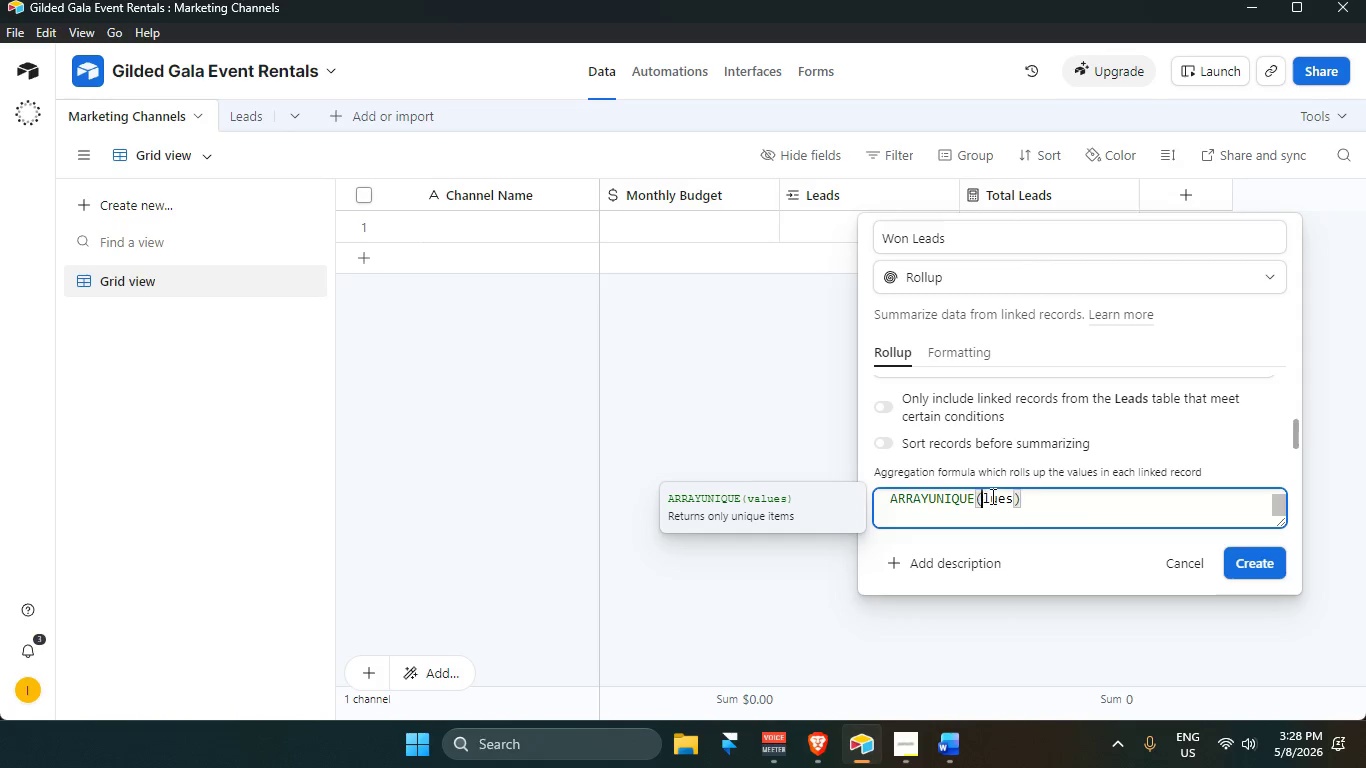 
key(Backspace)
 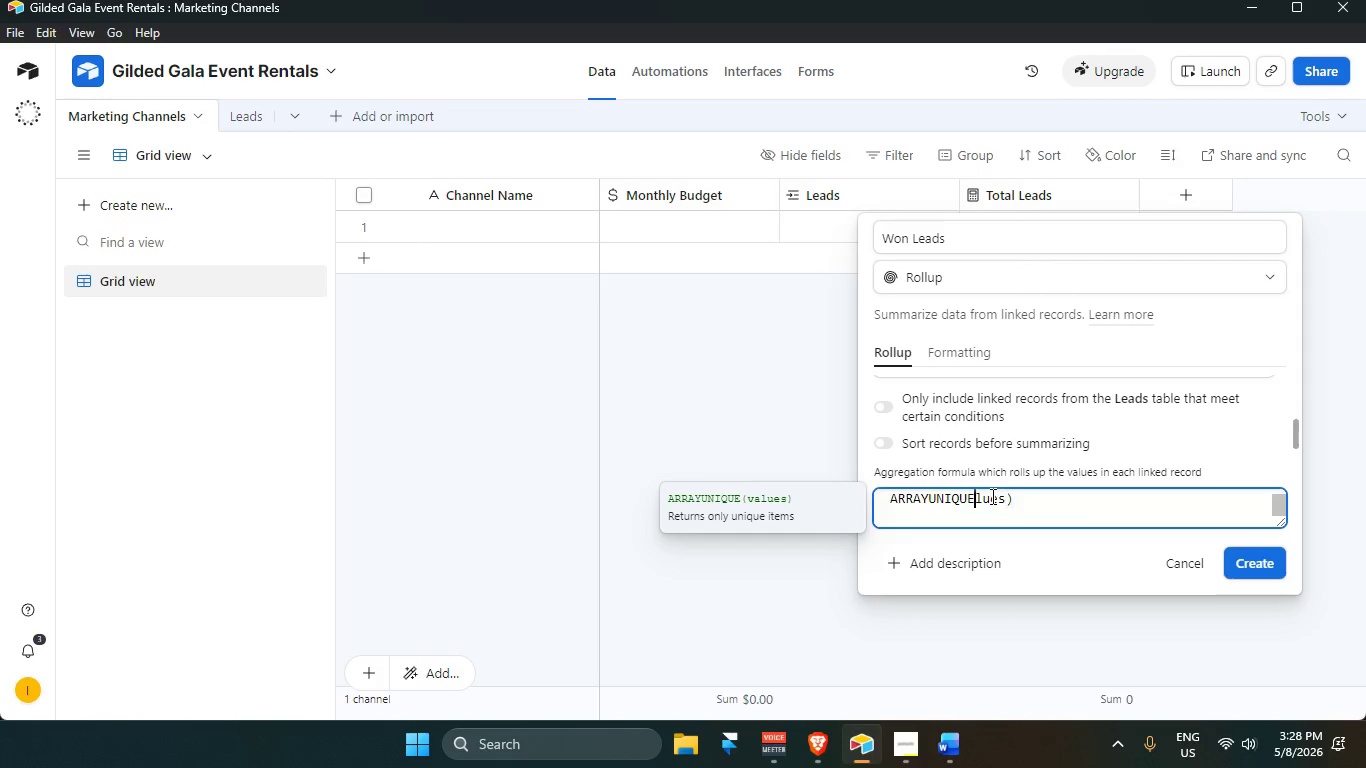 
key(Backspace)
 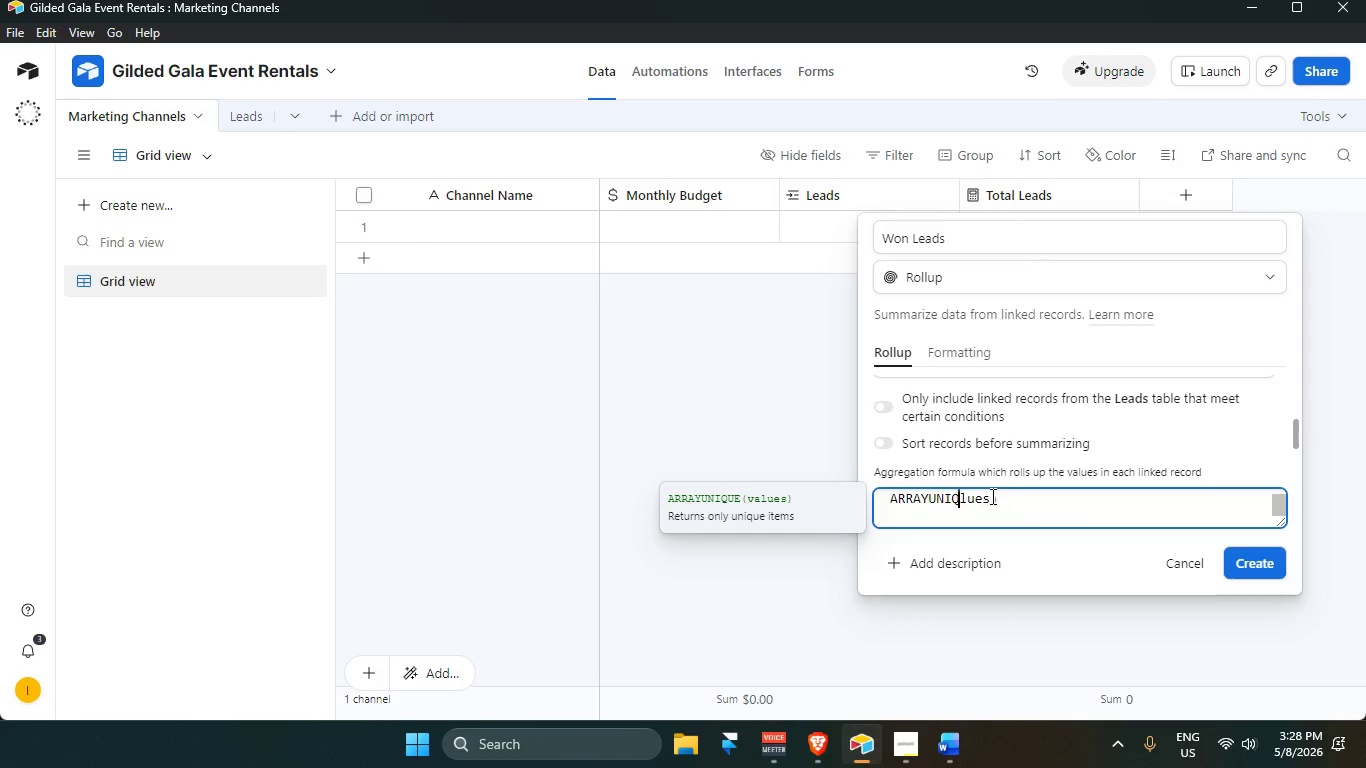 
key(Backspace)
 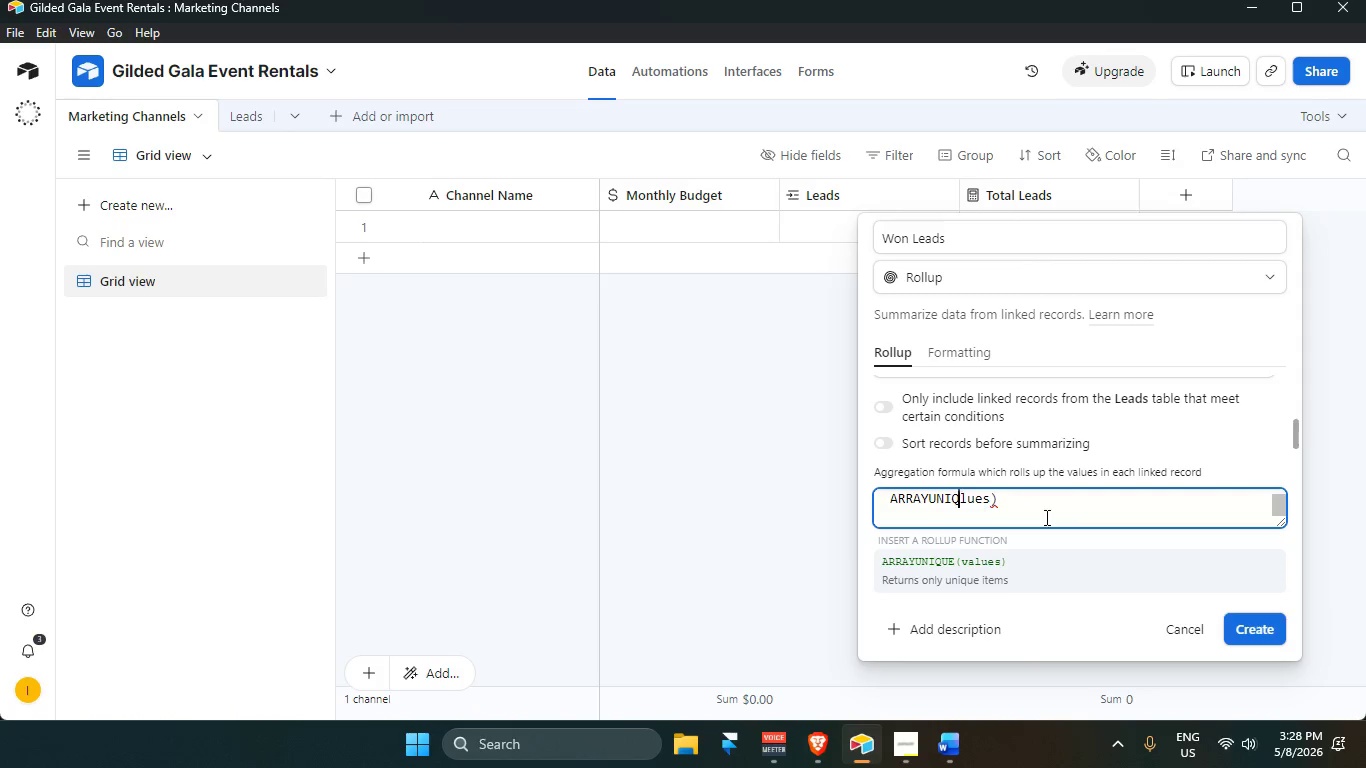 
left_click([1056, 509])
 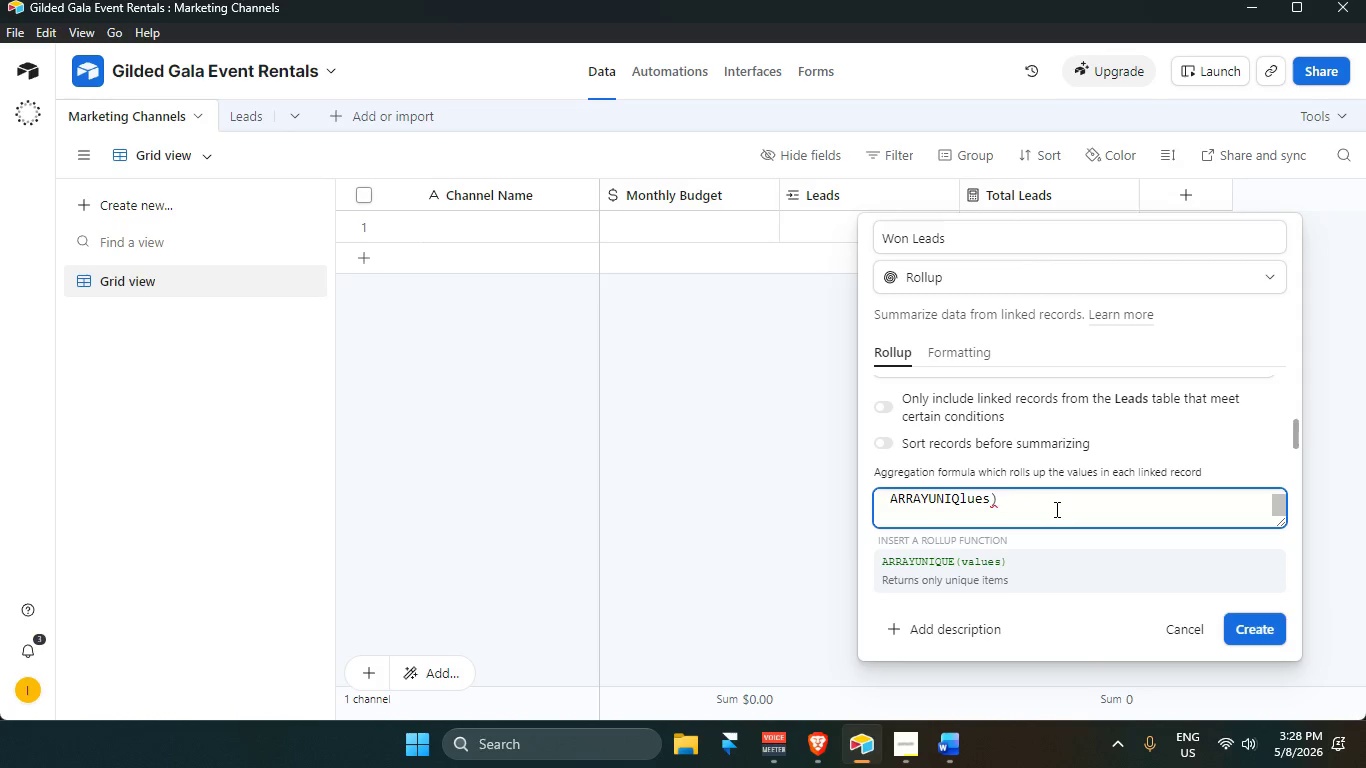 
hold_key(key=Backspace, duration=1.5)
 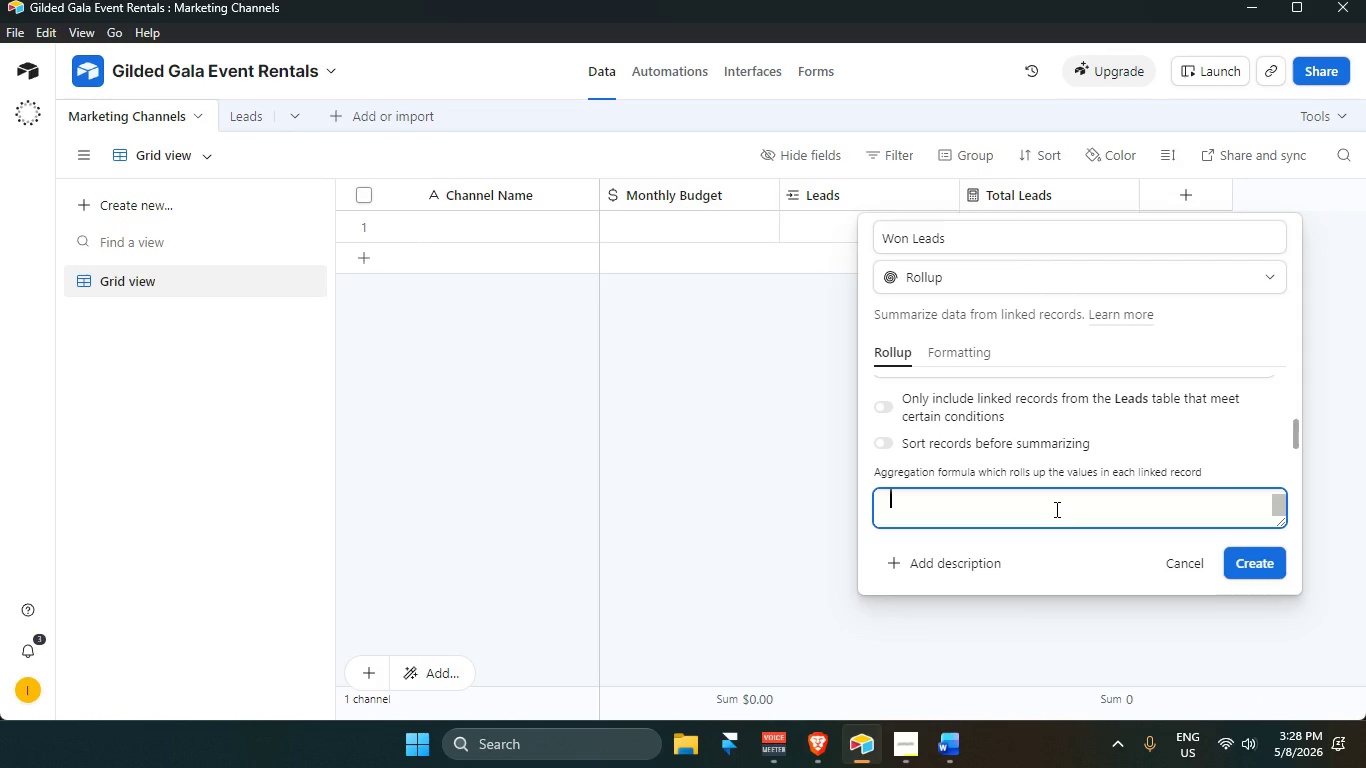 
hold_key(key=Backspace, duration=0.42)
 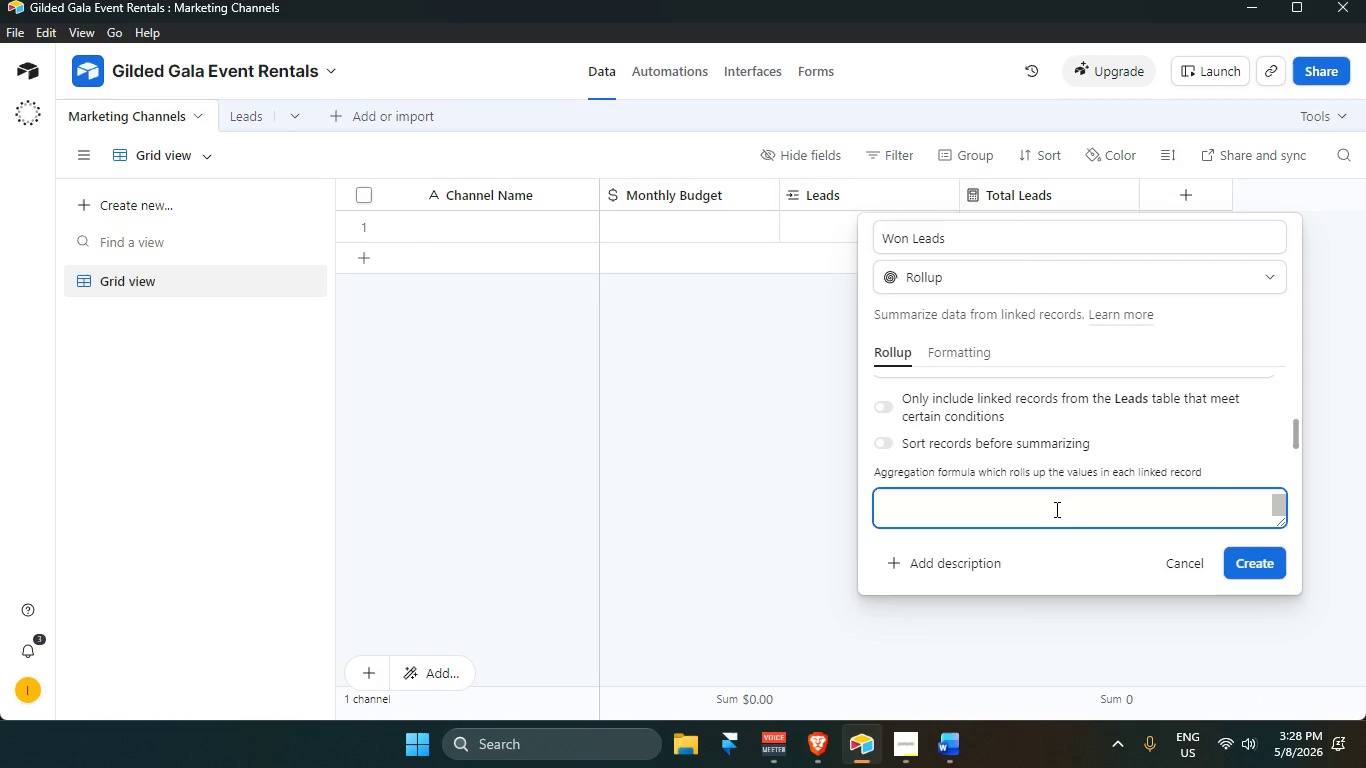 
type(sum)
 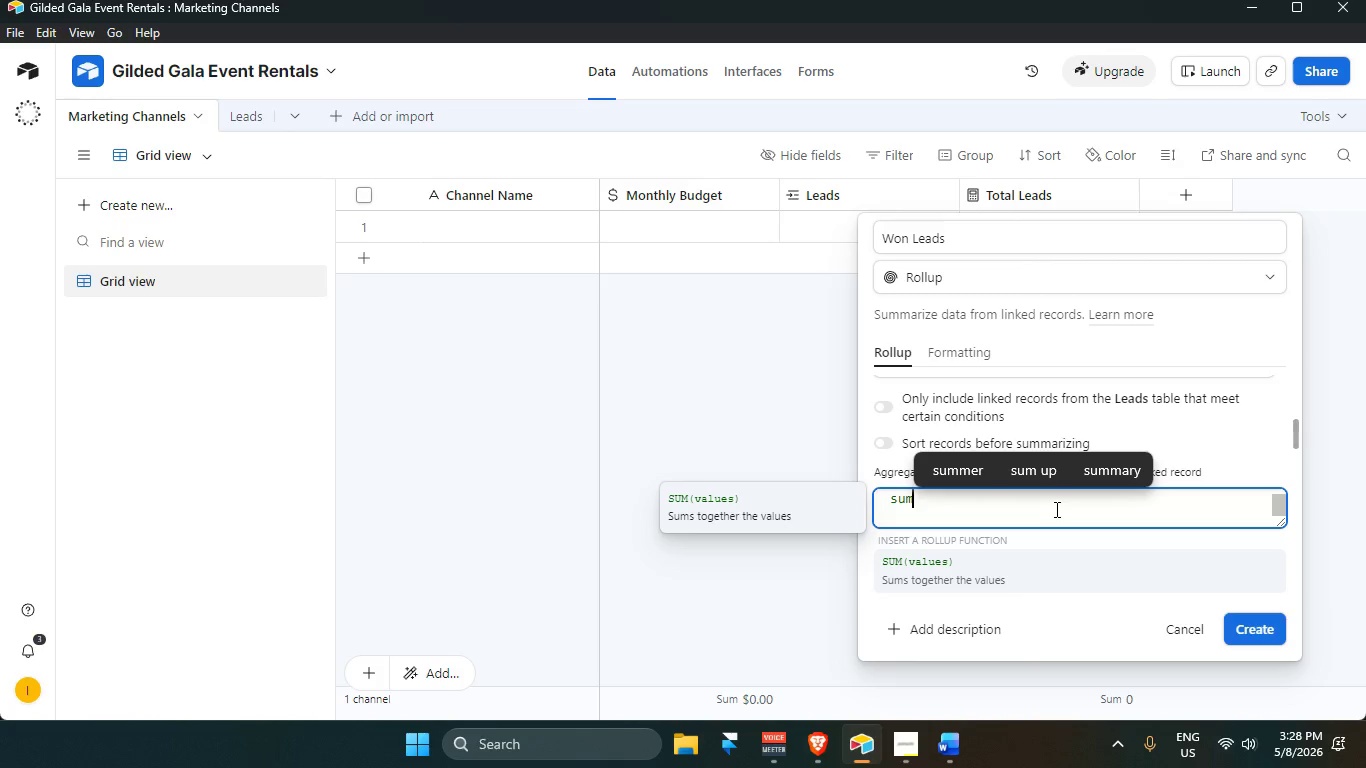 
key(Enter)
 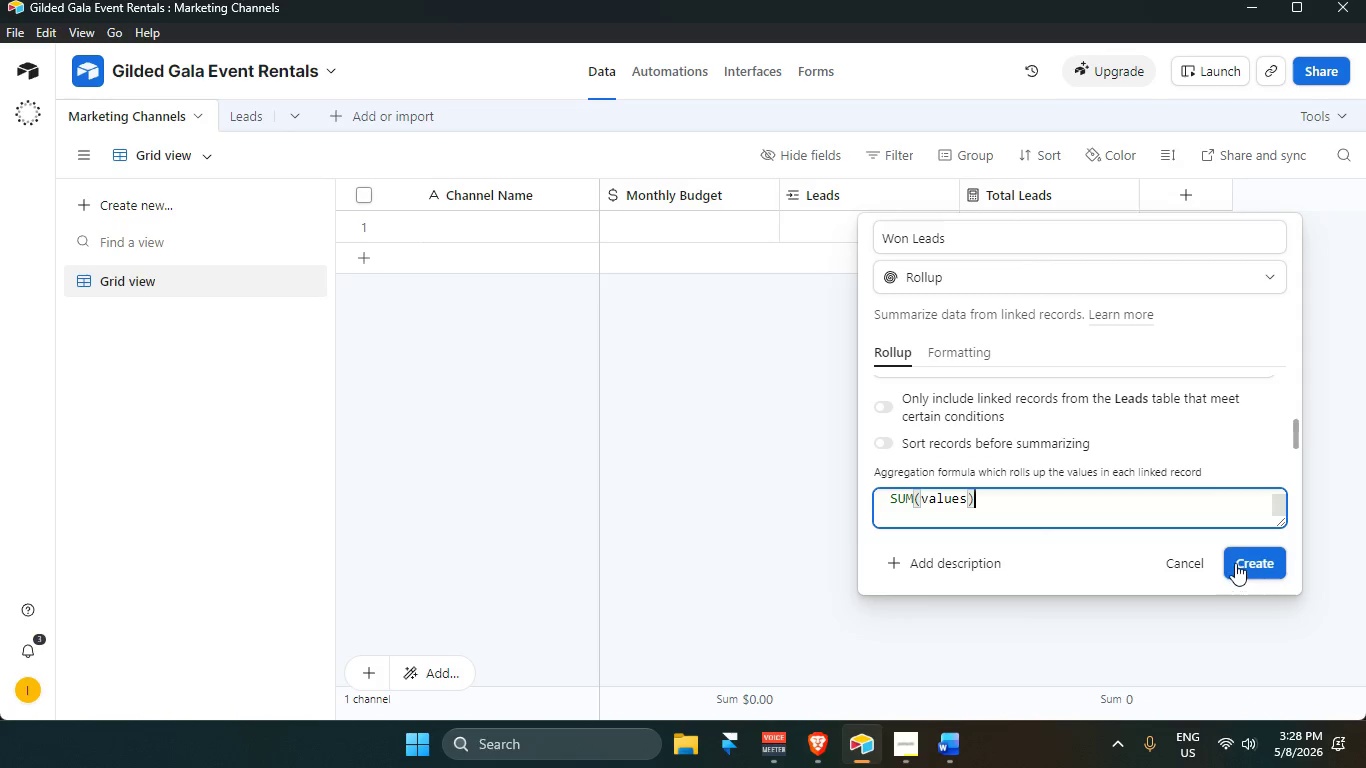 
left_click([1256, 555])
 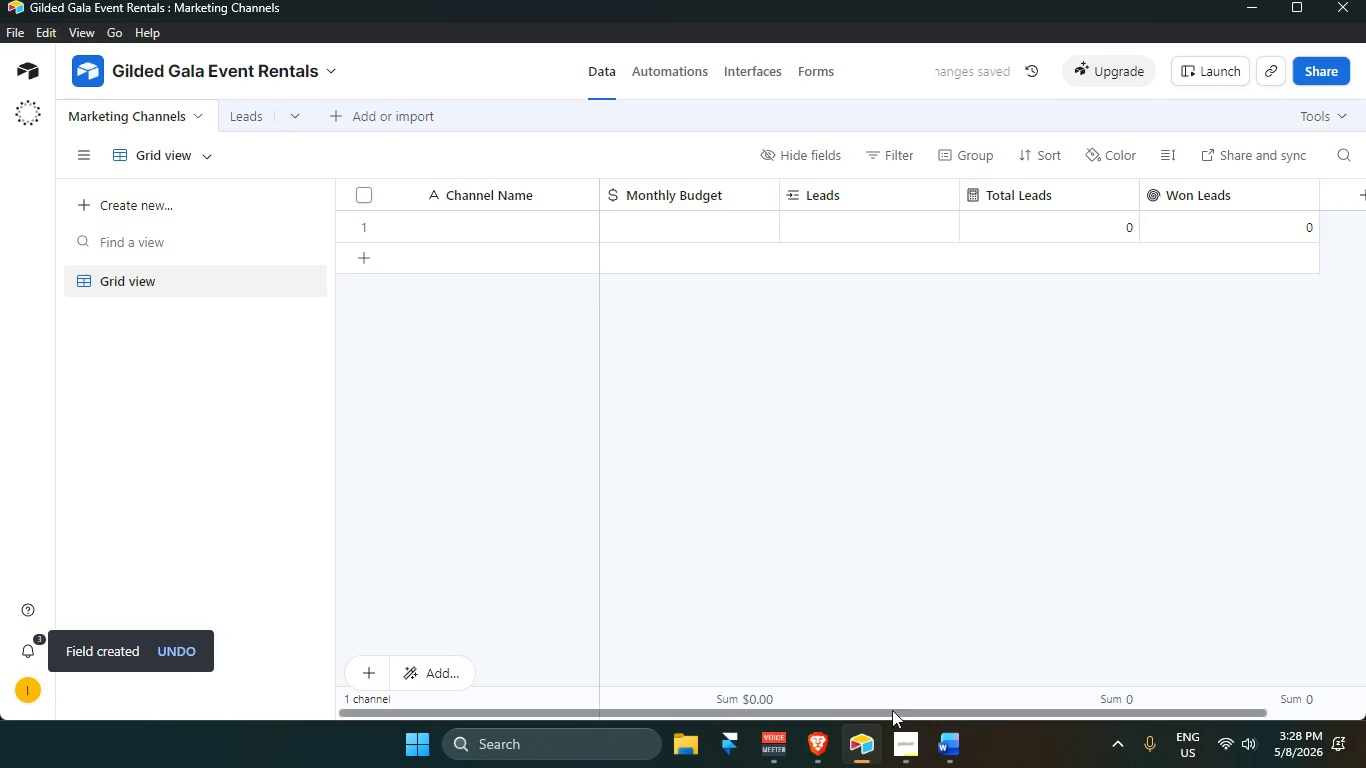 
left_click_drag(start_coordinate=[849, 707], to_coordinate=[872, 710])
 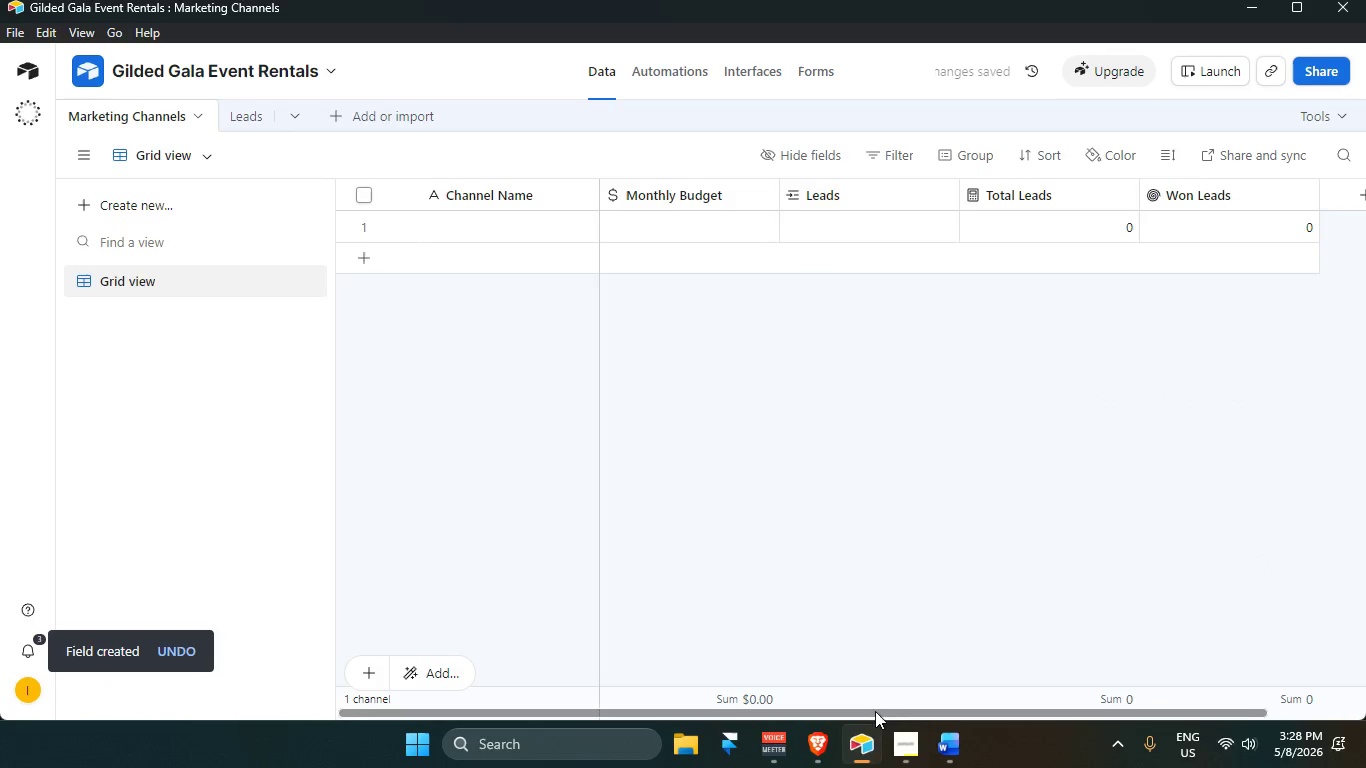 
left_click_drag(start_coordinate=[875, 711], to_coordinate=[1163, 638])
 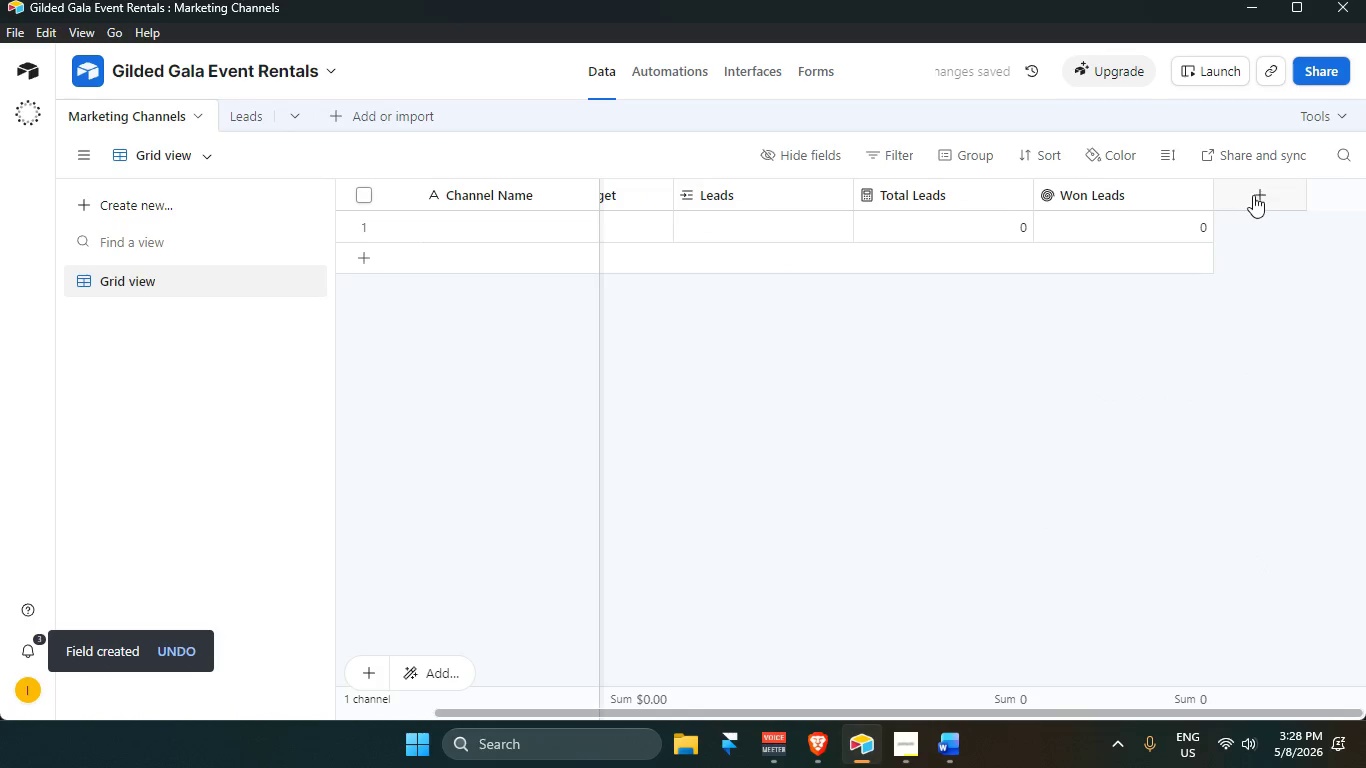 
left_click_drag(start_coordinate=[1257, 194], to_coordinate=[1256, 201])
 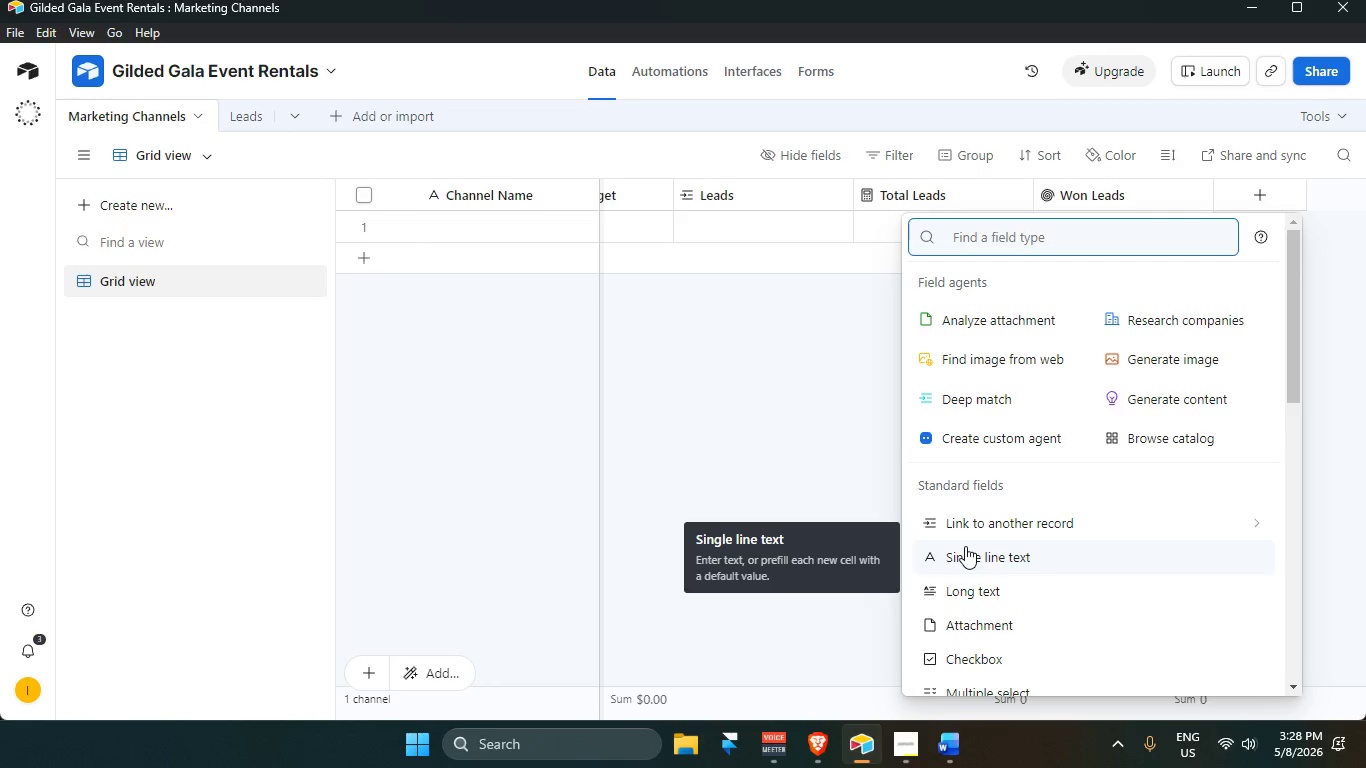 
wait(9.78)
 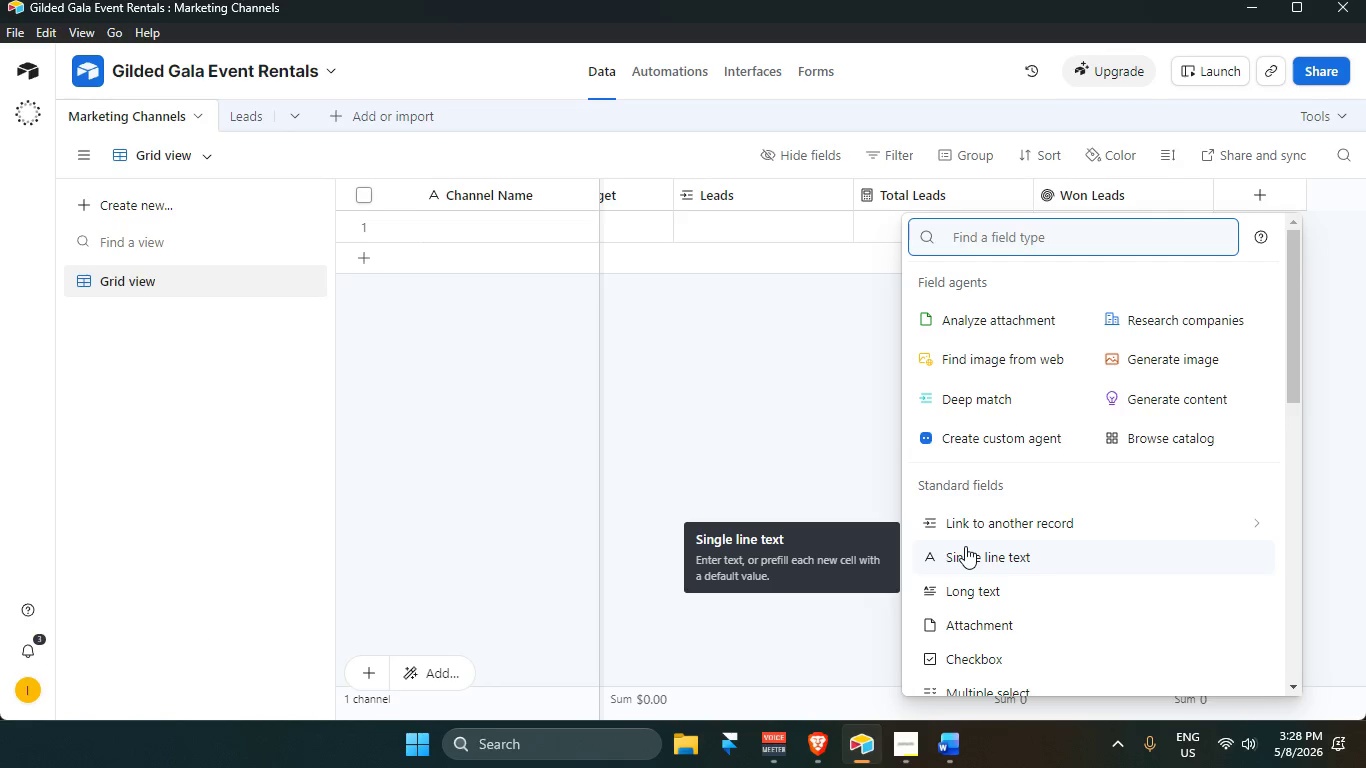 
type(form)
 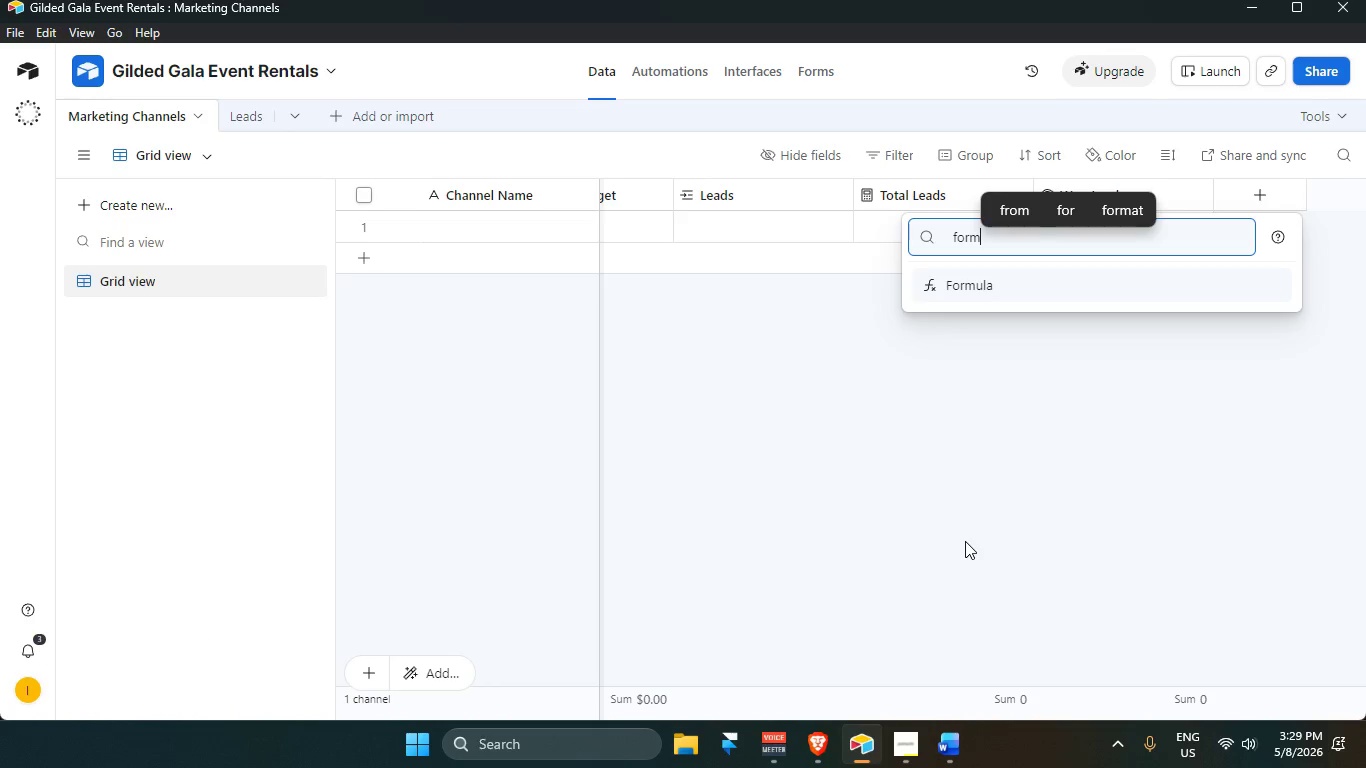 
key(Enter)
 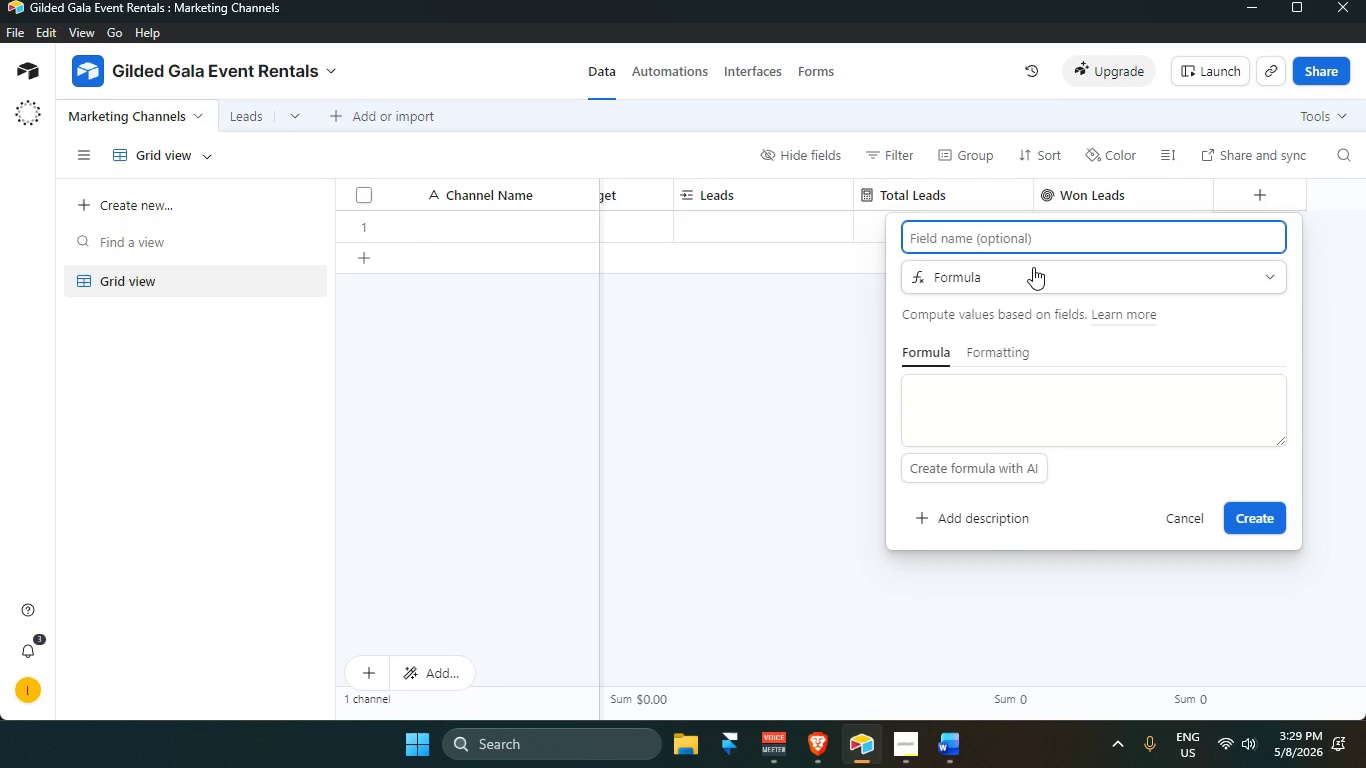 
type(Conversion Rate)
key(Tab)
key(Tab)
key(Tab)
key(Tab)
type(IF)
 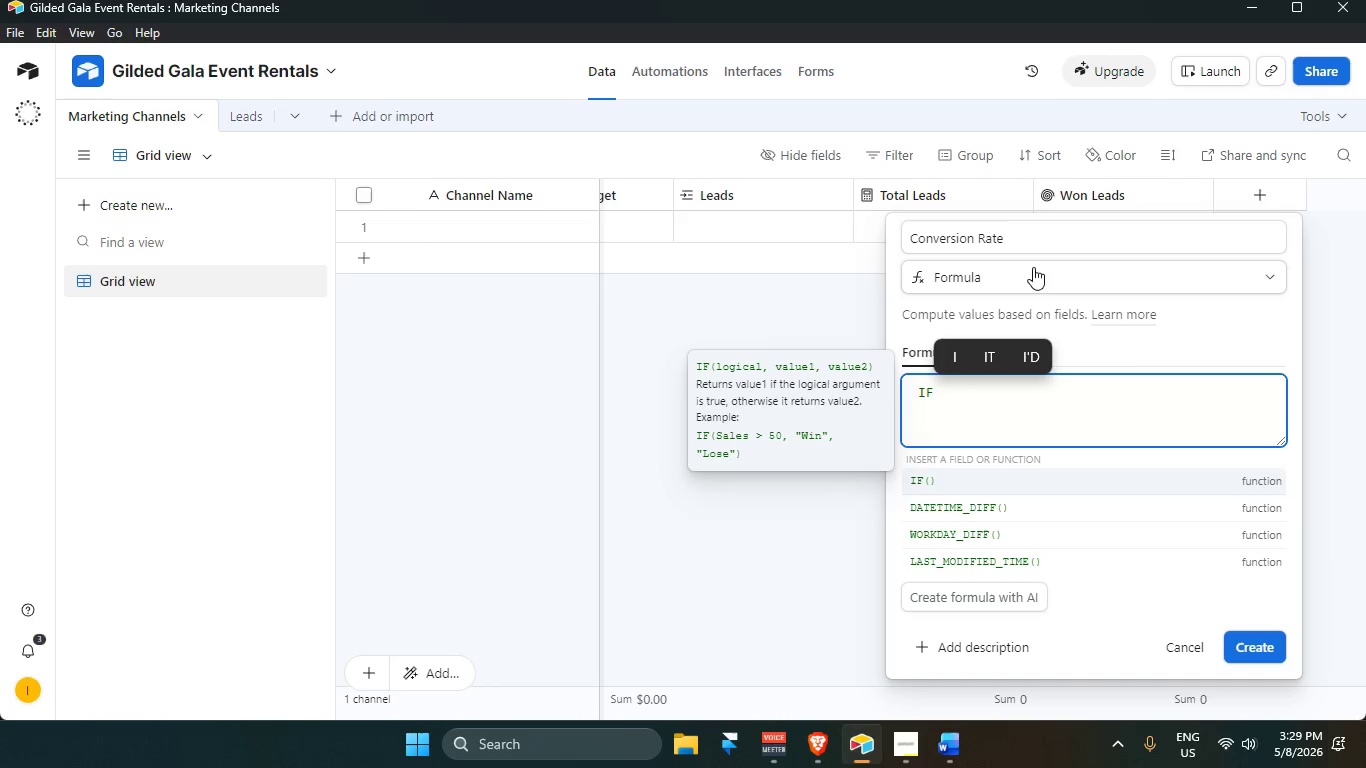 
key(Enter)
 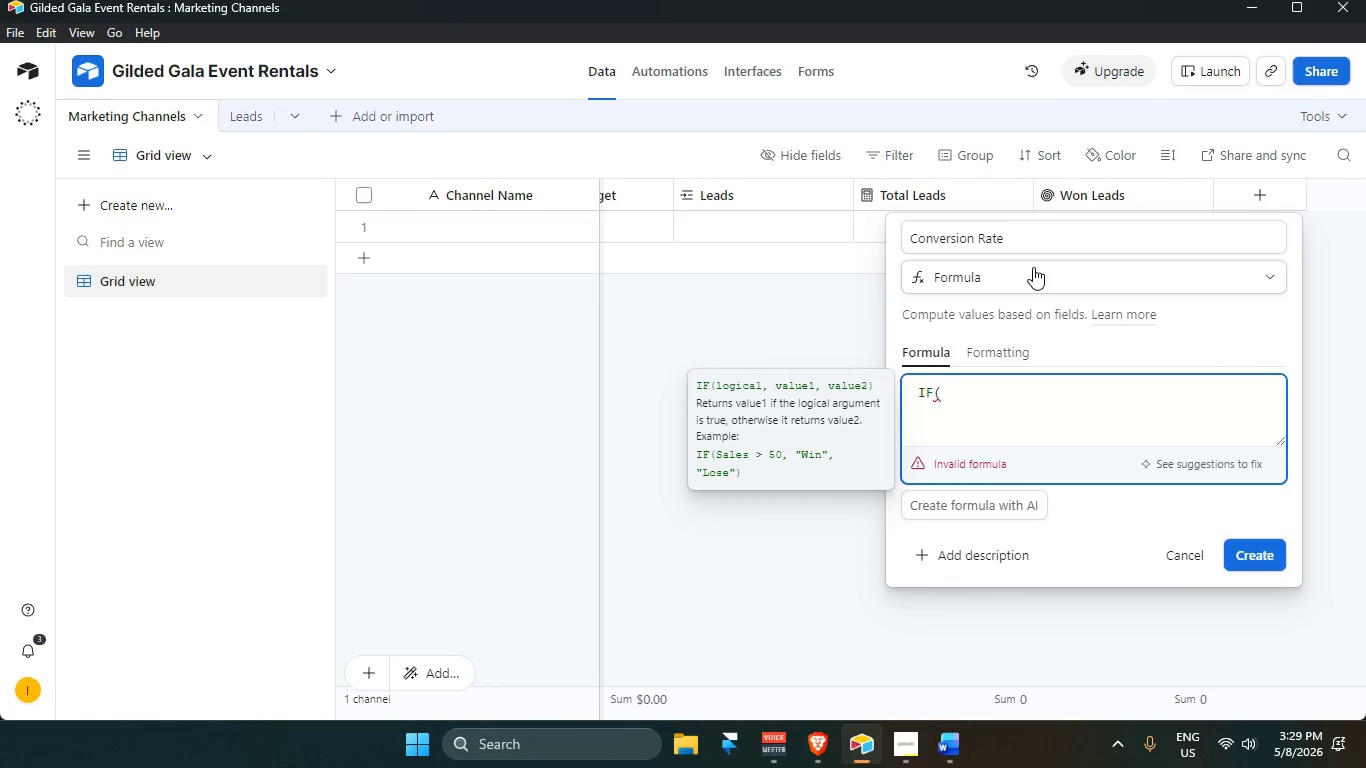 
key(Enter)
 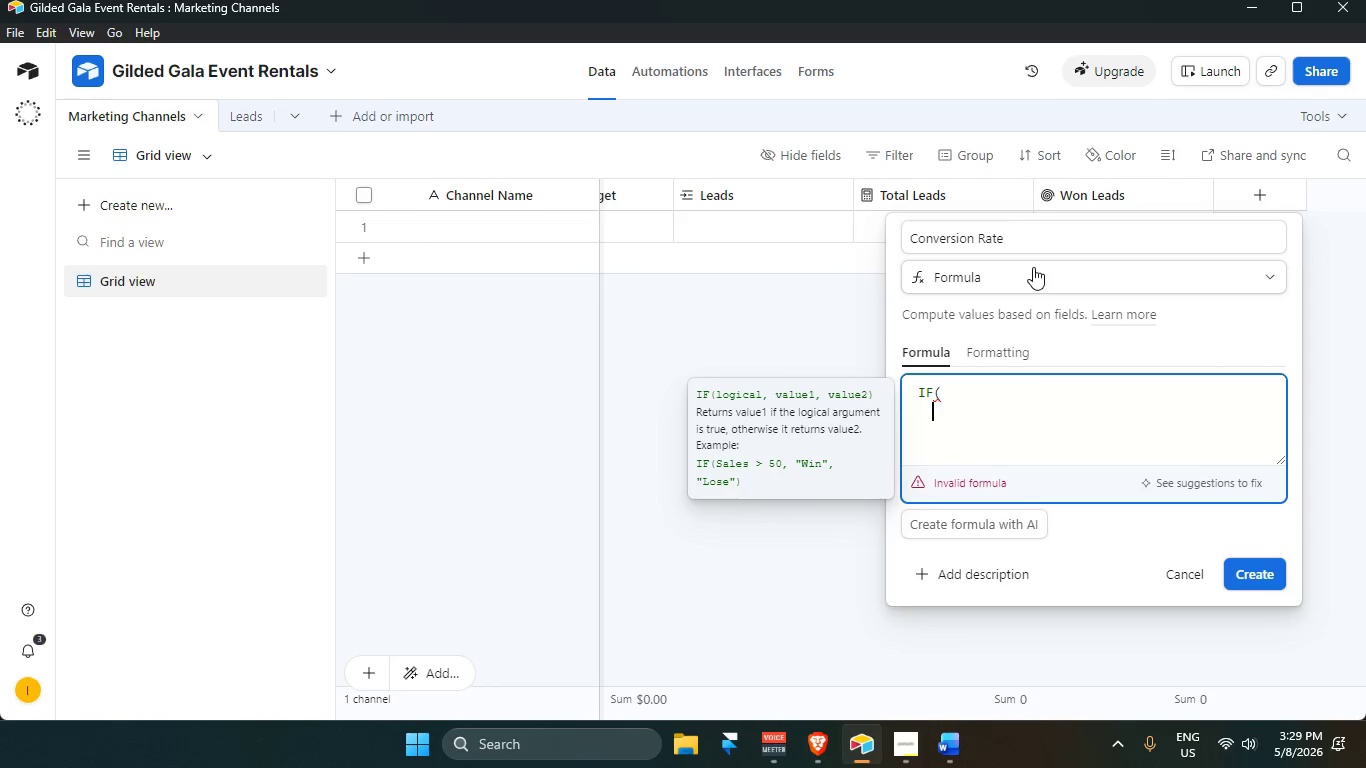 
key(Backspace)
key(Backspace)
key(Backspace)
key(Backspace)
key(Backspace)
key(Backspace)
key(Backspace)
type(if)
 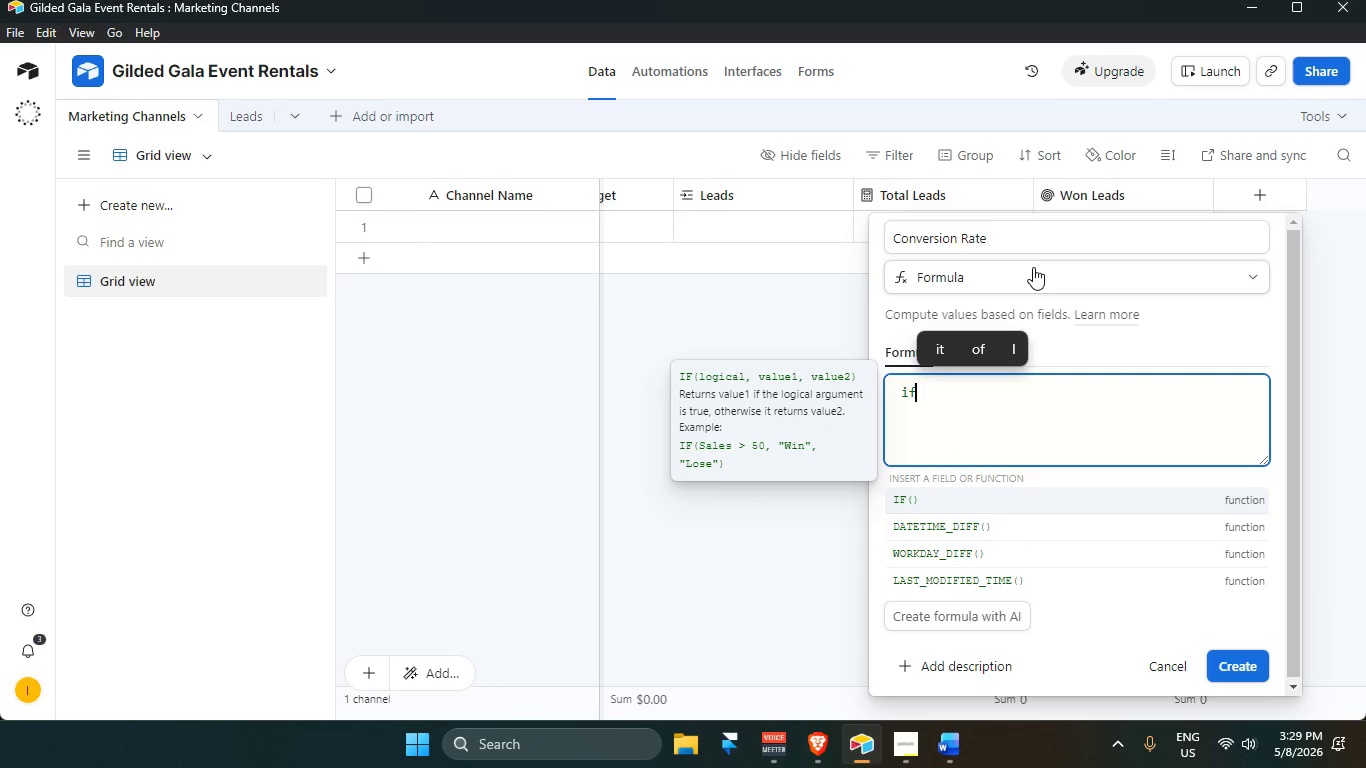 
key(Enter)
 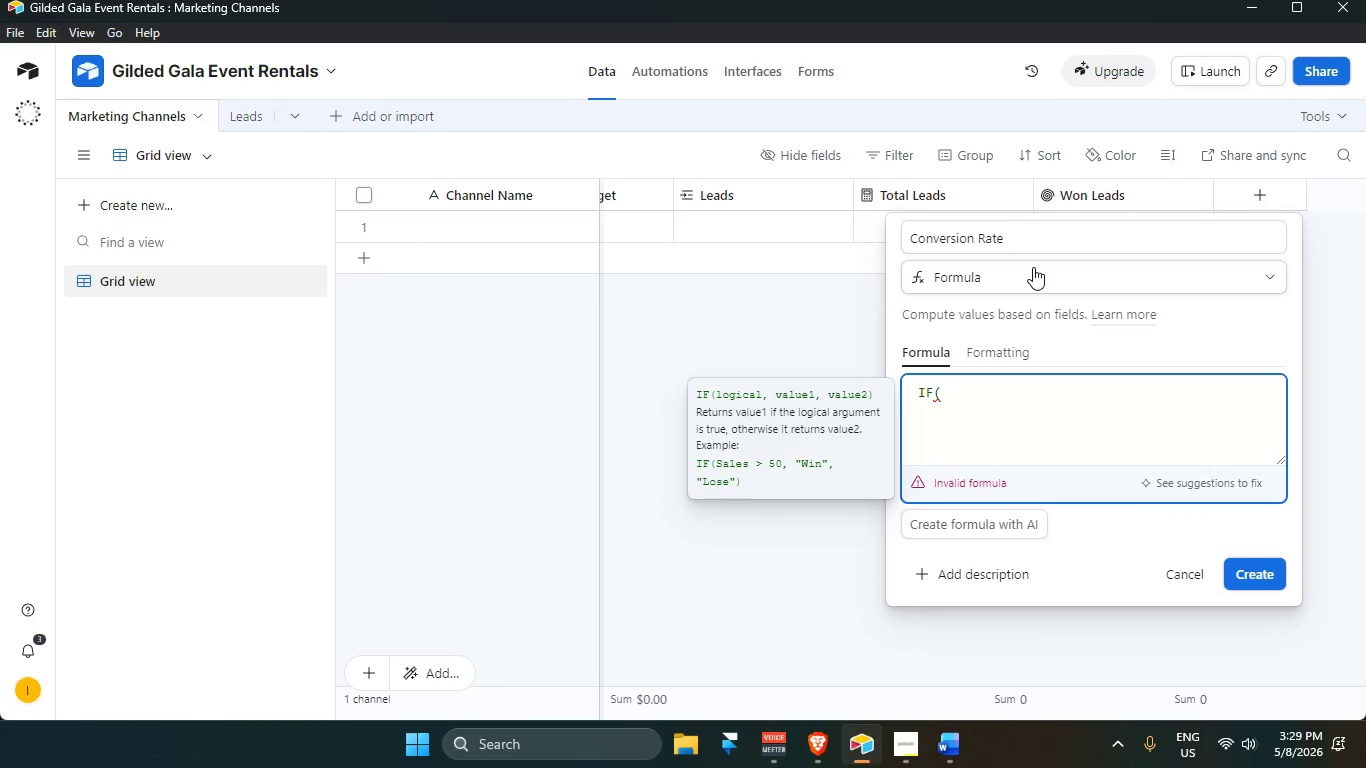 
key(Enter)
 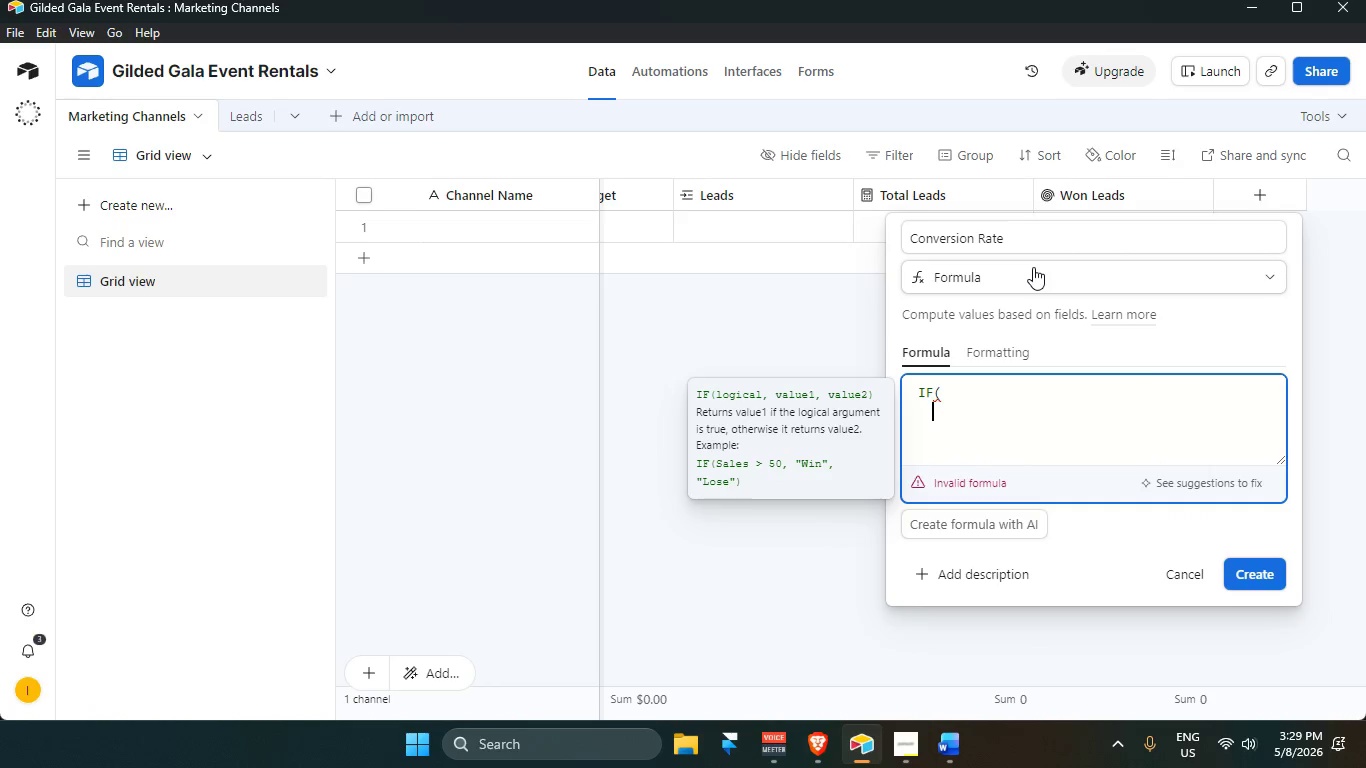 
key(Backspace)
key(Backspace)
type({tota)
 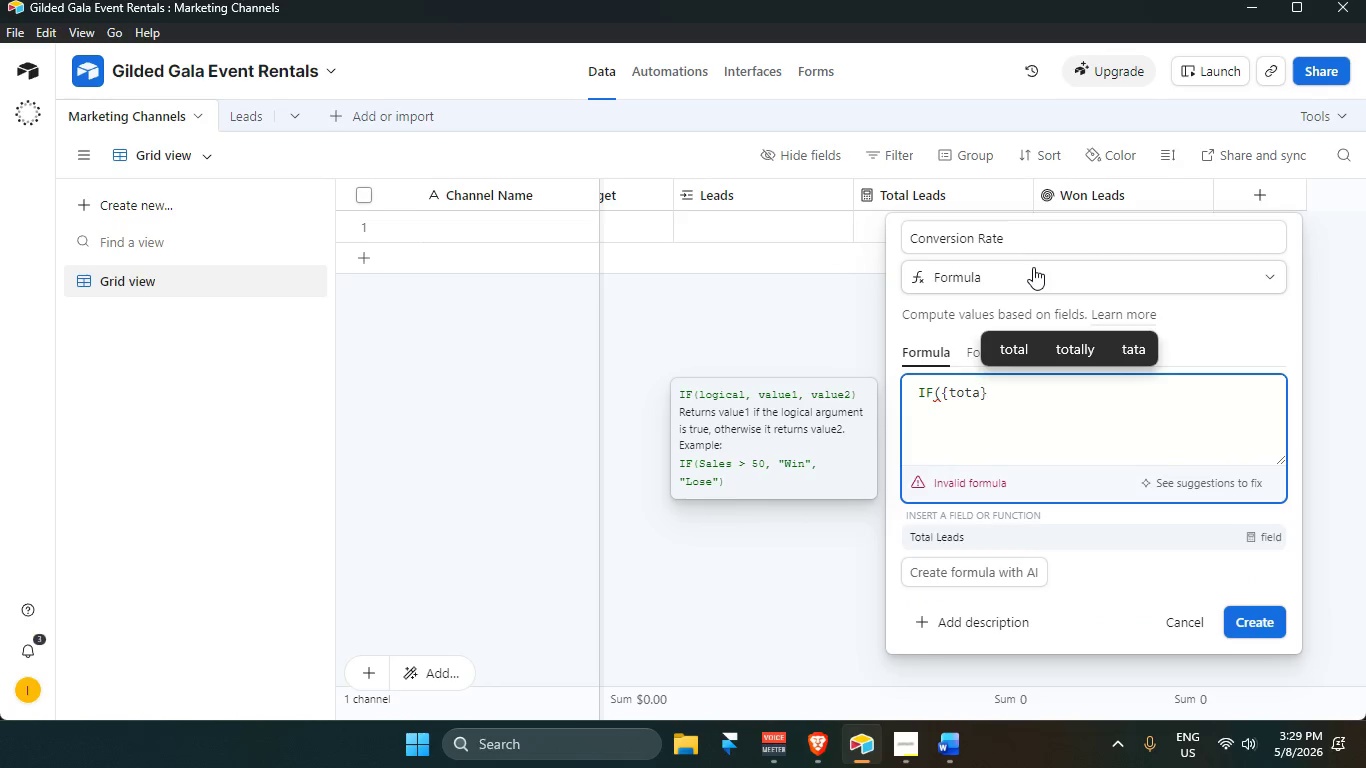 
key(Enter)
 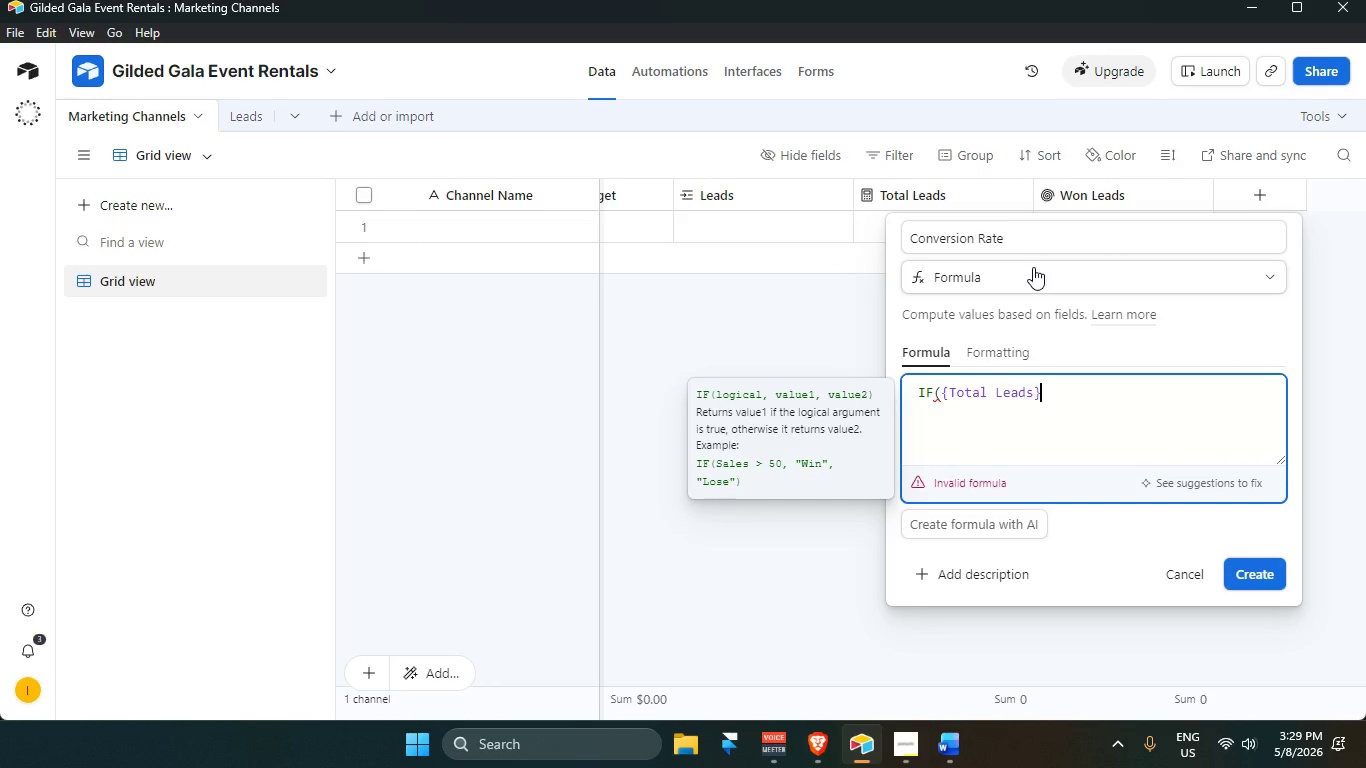 
key(Space)
 